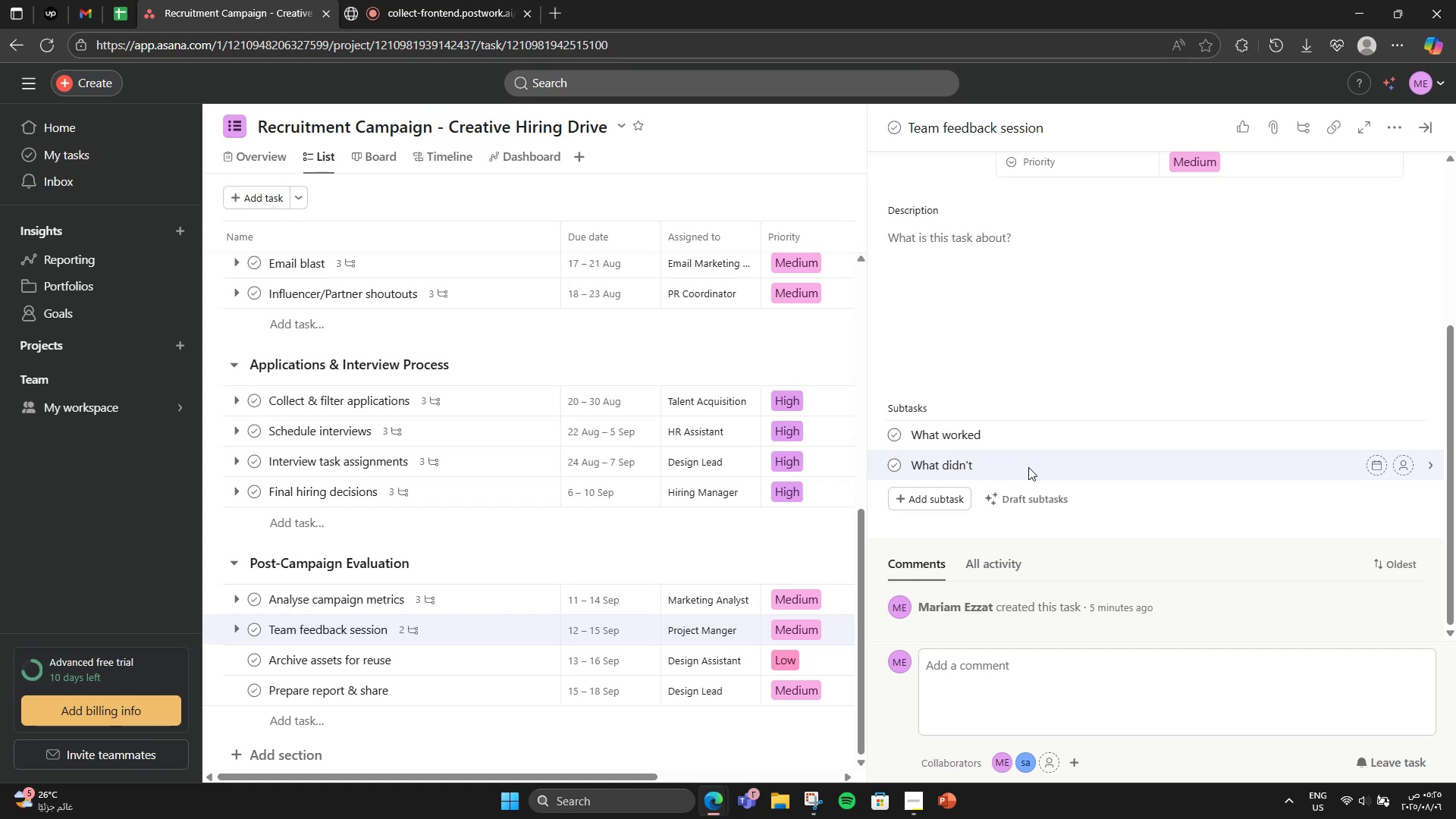 
key(Enter)
 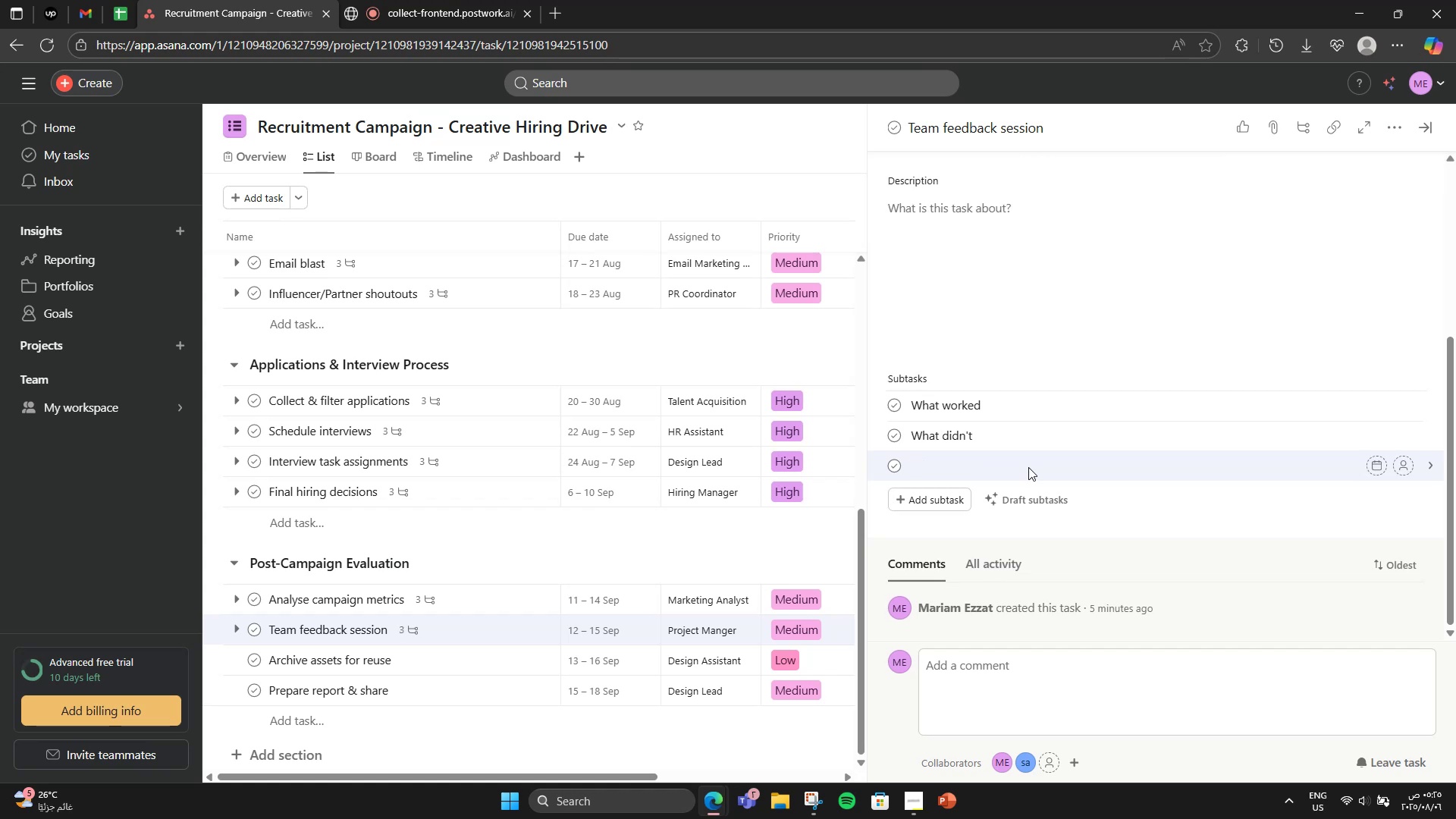 
type(improvemeng)
key(Backspace)
type(t ideas)
 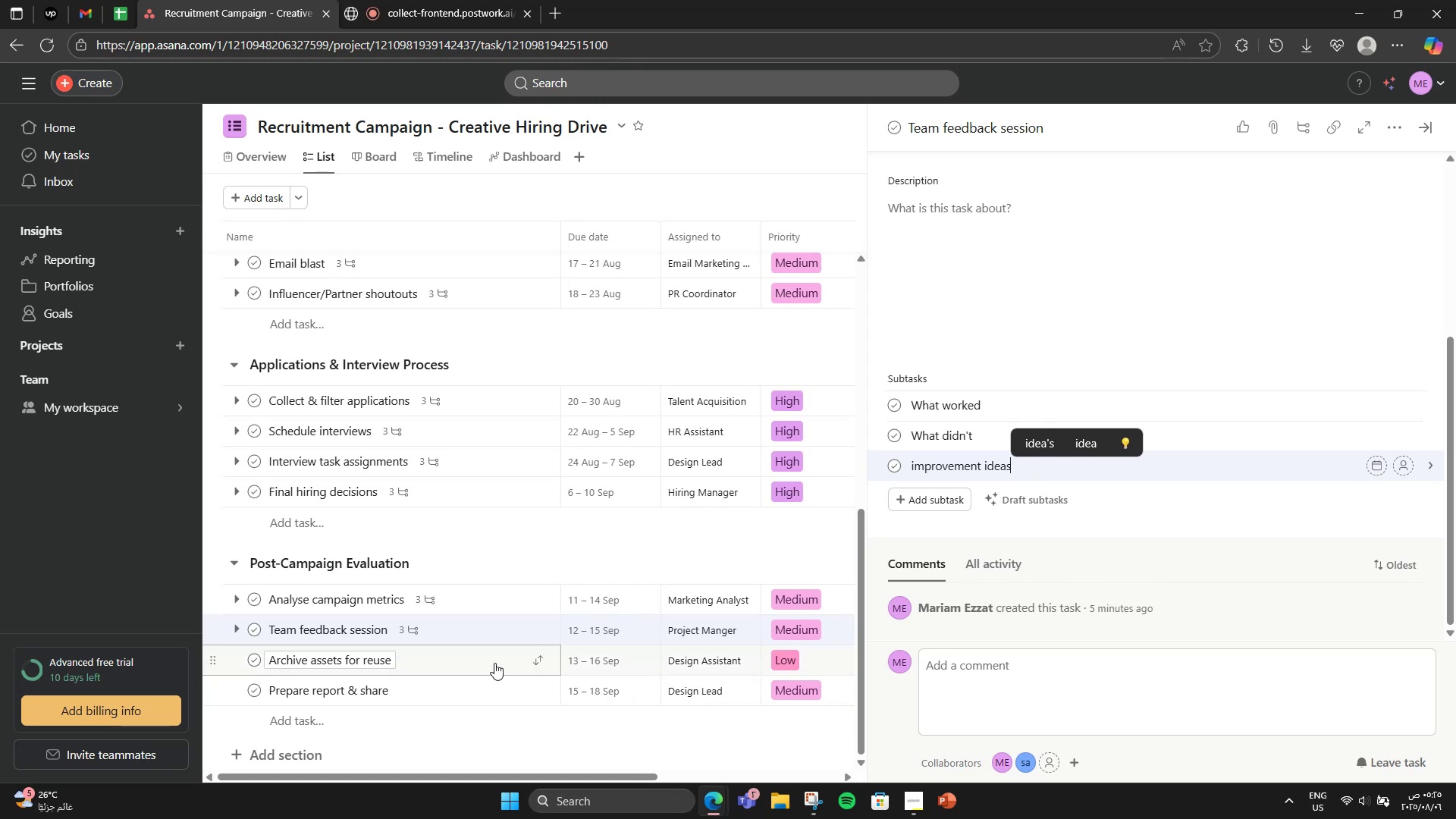 
left_click([494, 662])
 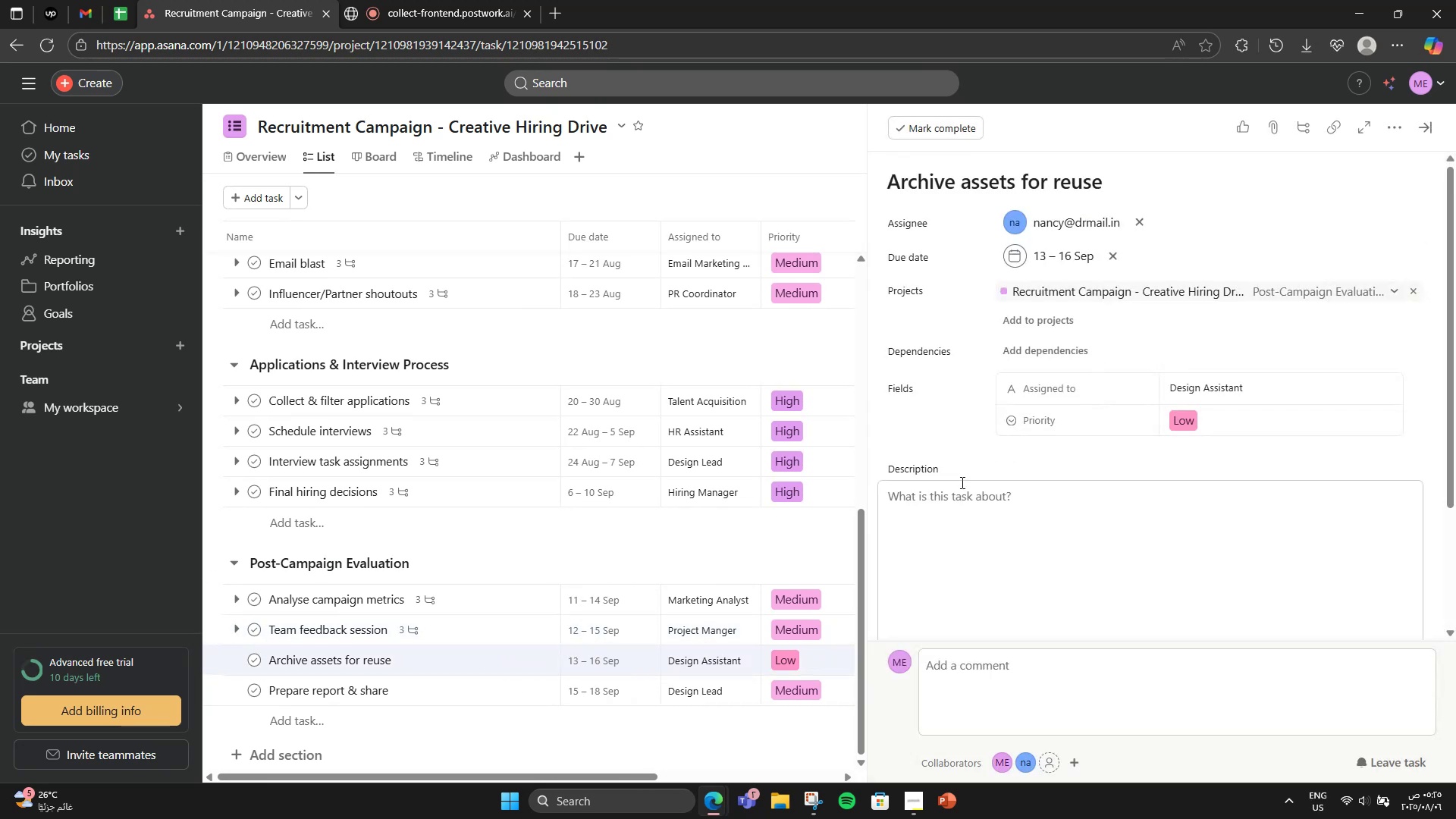 
scroll: coordinate [948, 497], scroll_direction: down, amount: 3.0
 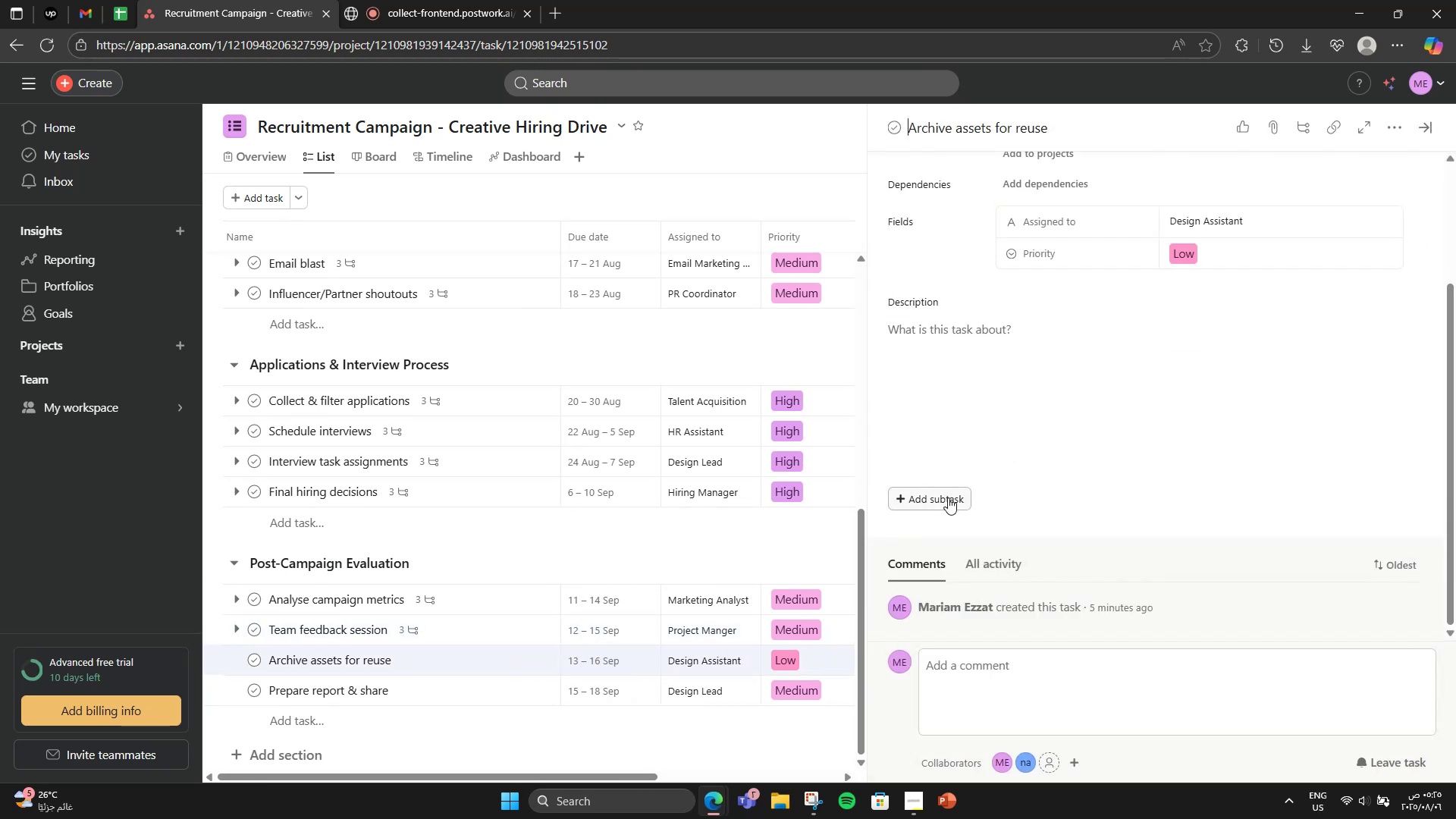 
left_click([948, 497])
 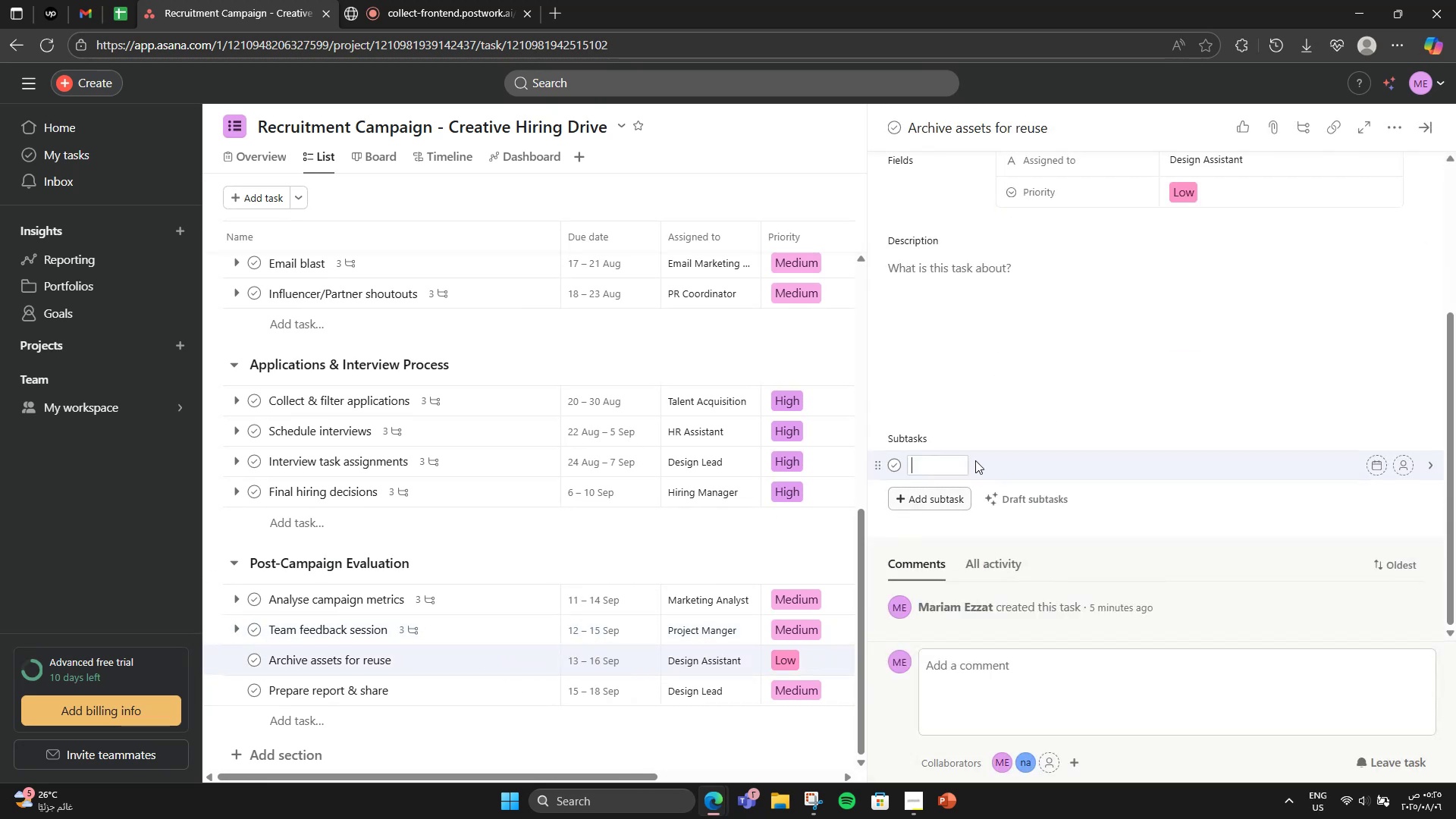 
scroll: coordinate [992, 440], scroll_direction: down, amount: 3.0
 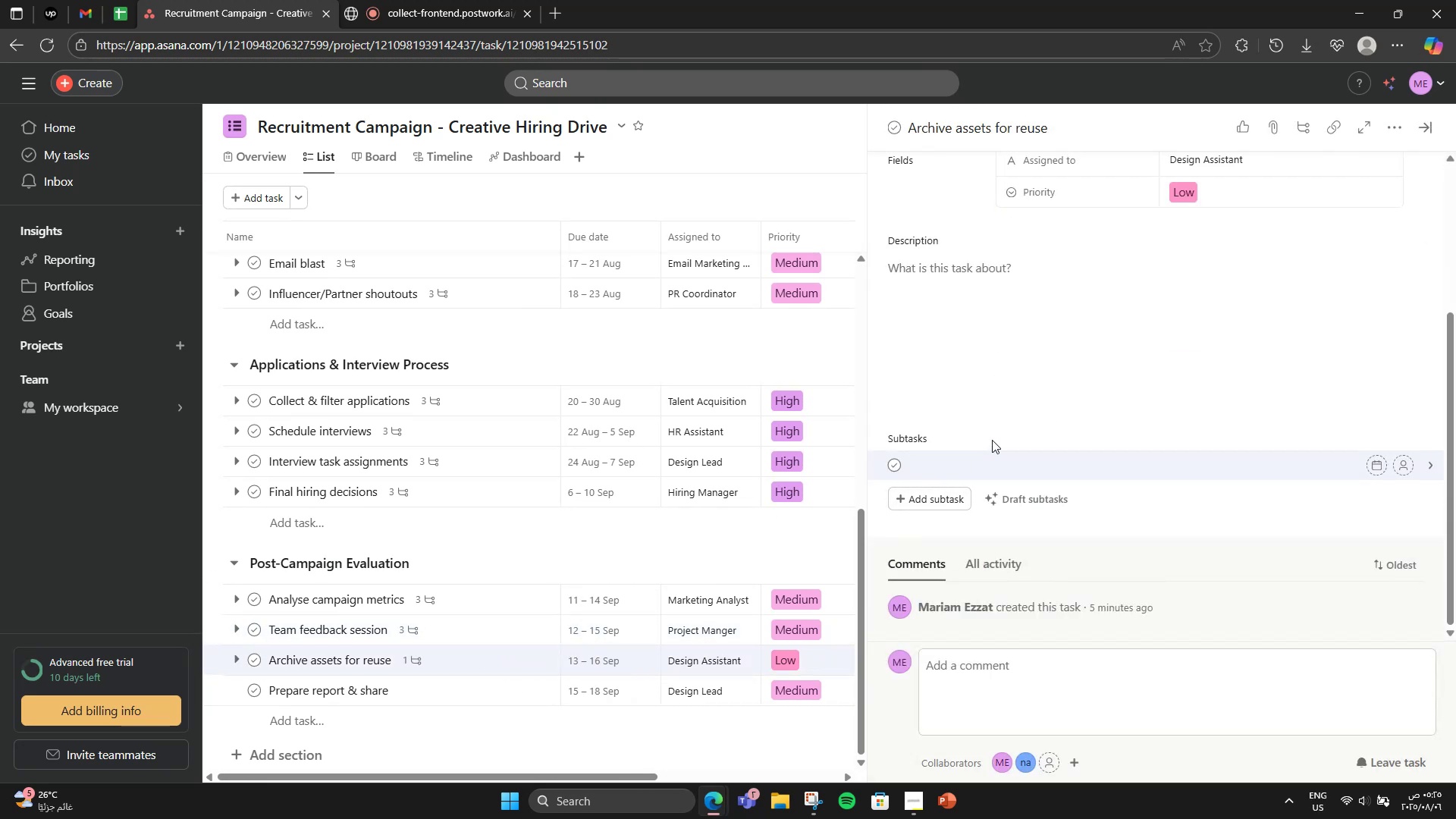 
type(Sve)
key(Backspace)
key(Backspace)
type(ave dei)
key(Backspace)
type(sign fu)
key(Backspace)
type(iles )
key(Backspace)
type(\)
key(Backspace)
 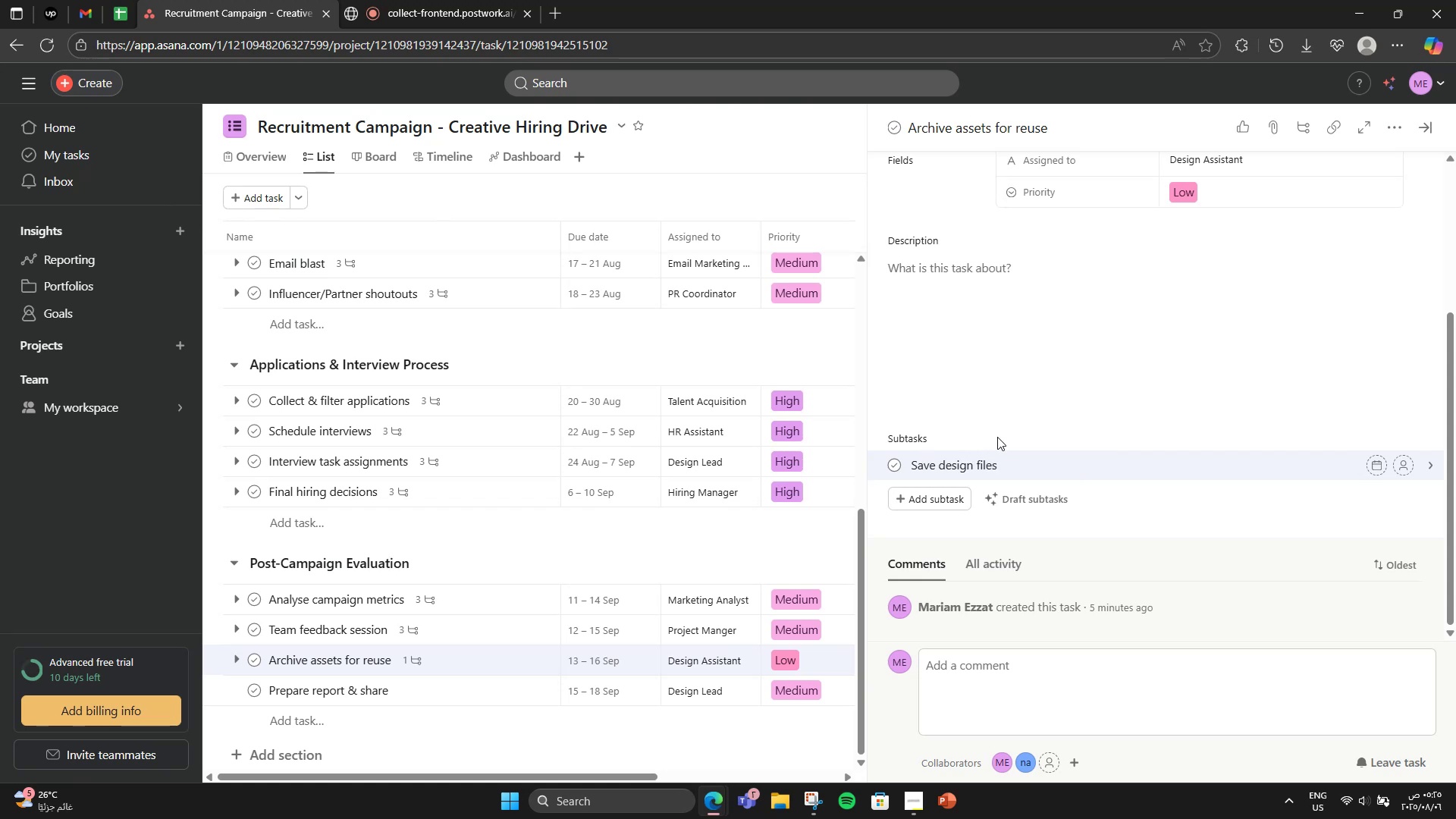 
key(Enter)
 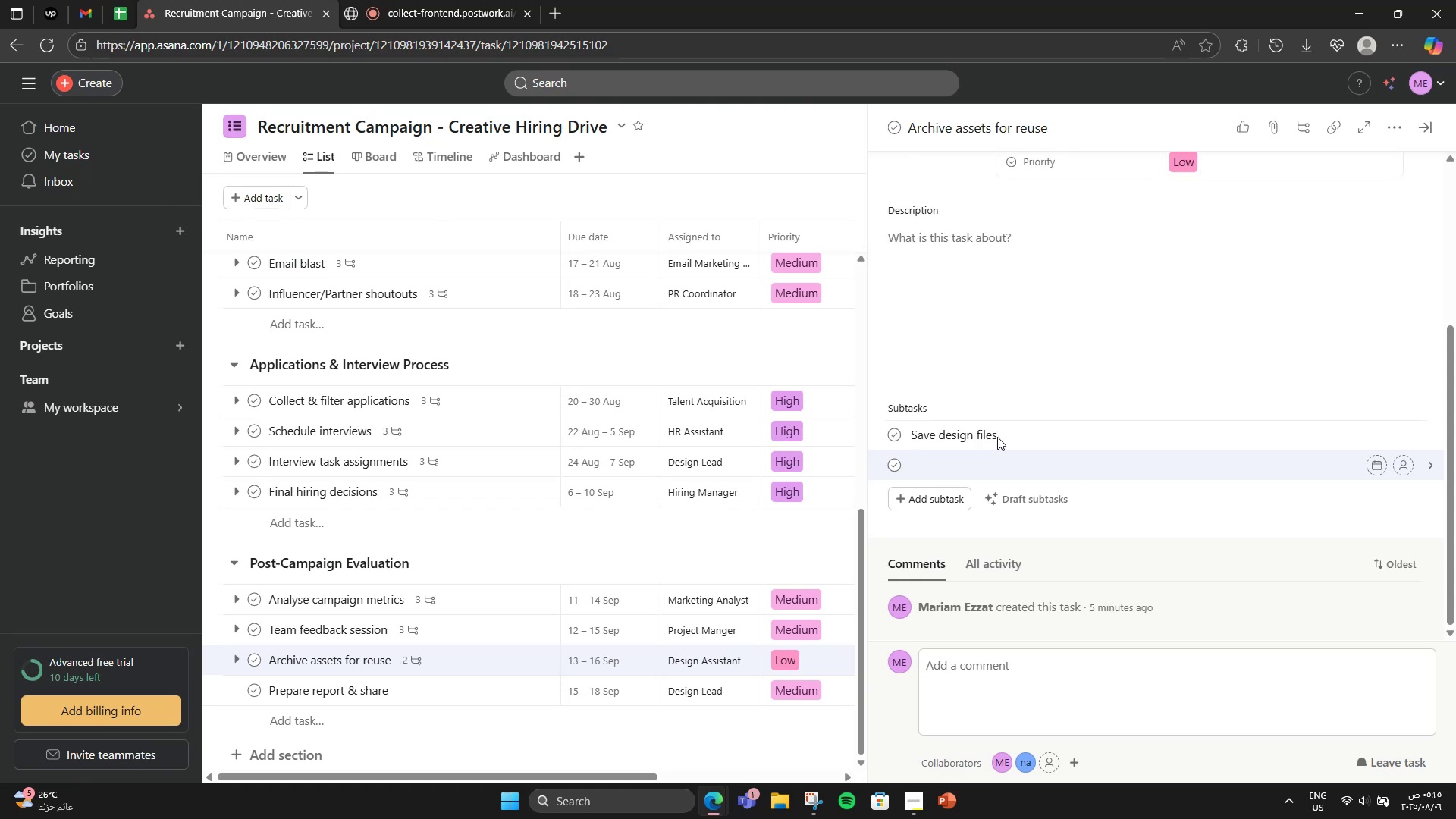 
type(Organize folder)
 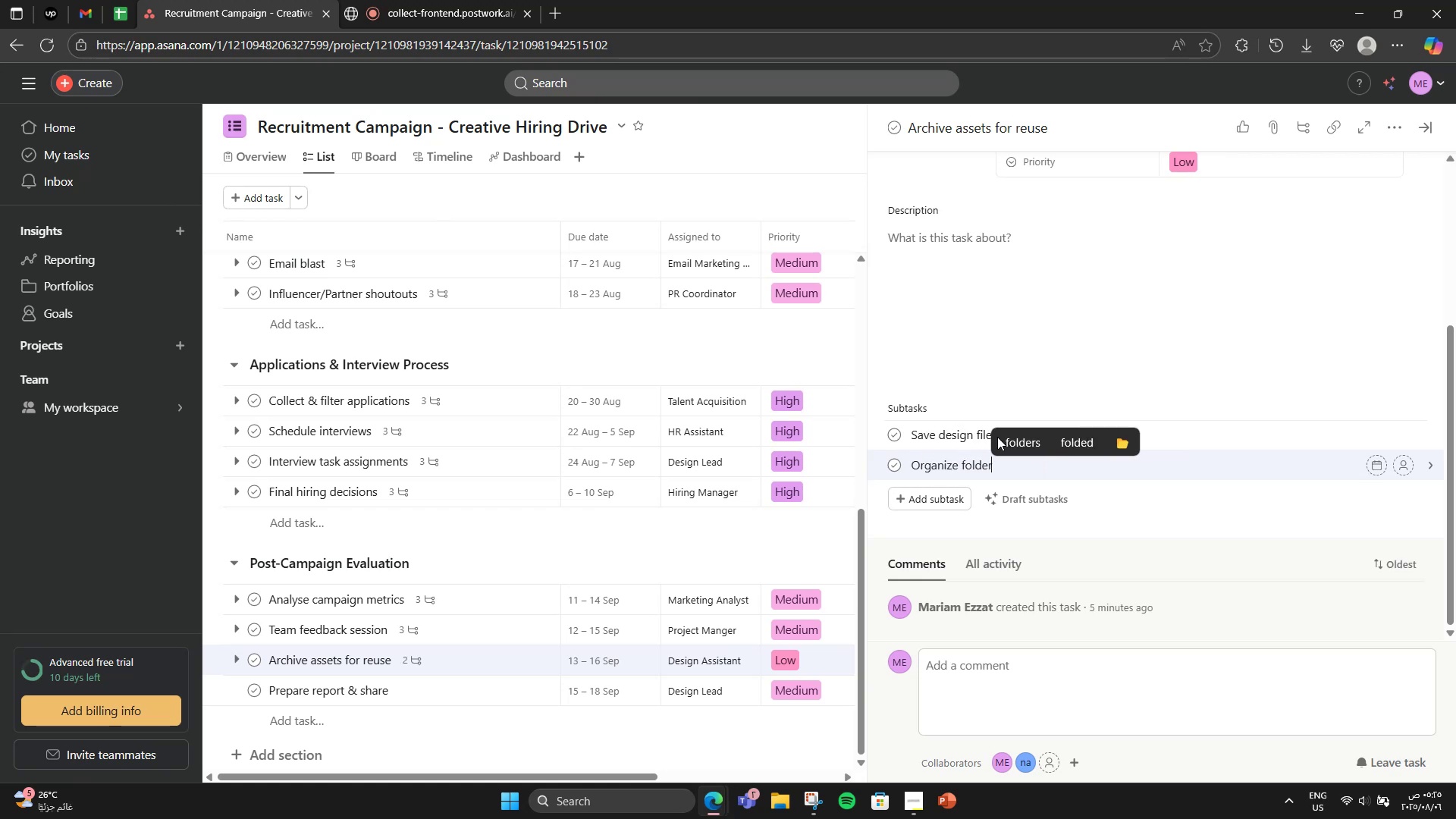 
key(Enter)
 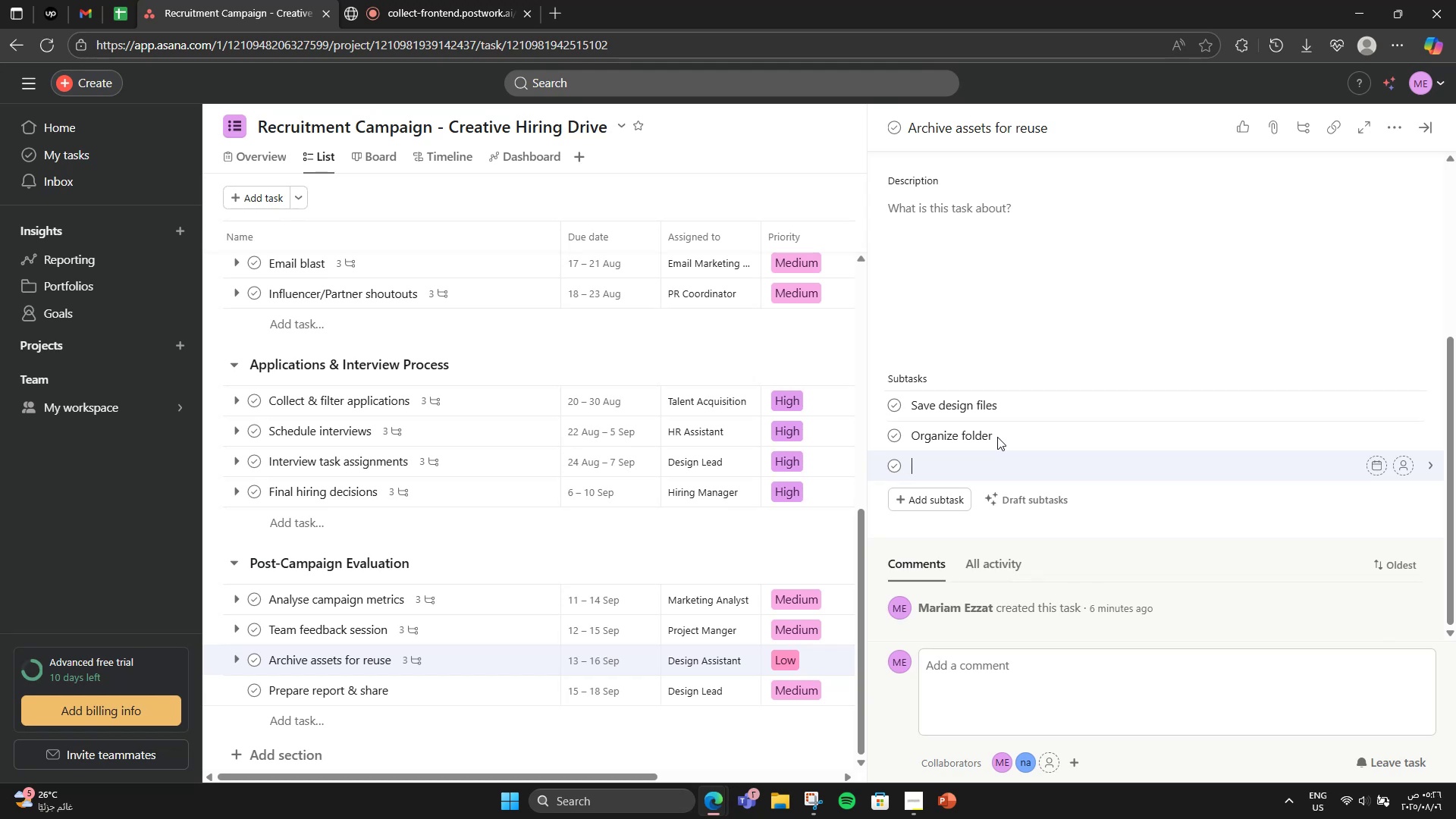 
wait(6.02)
 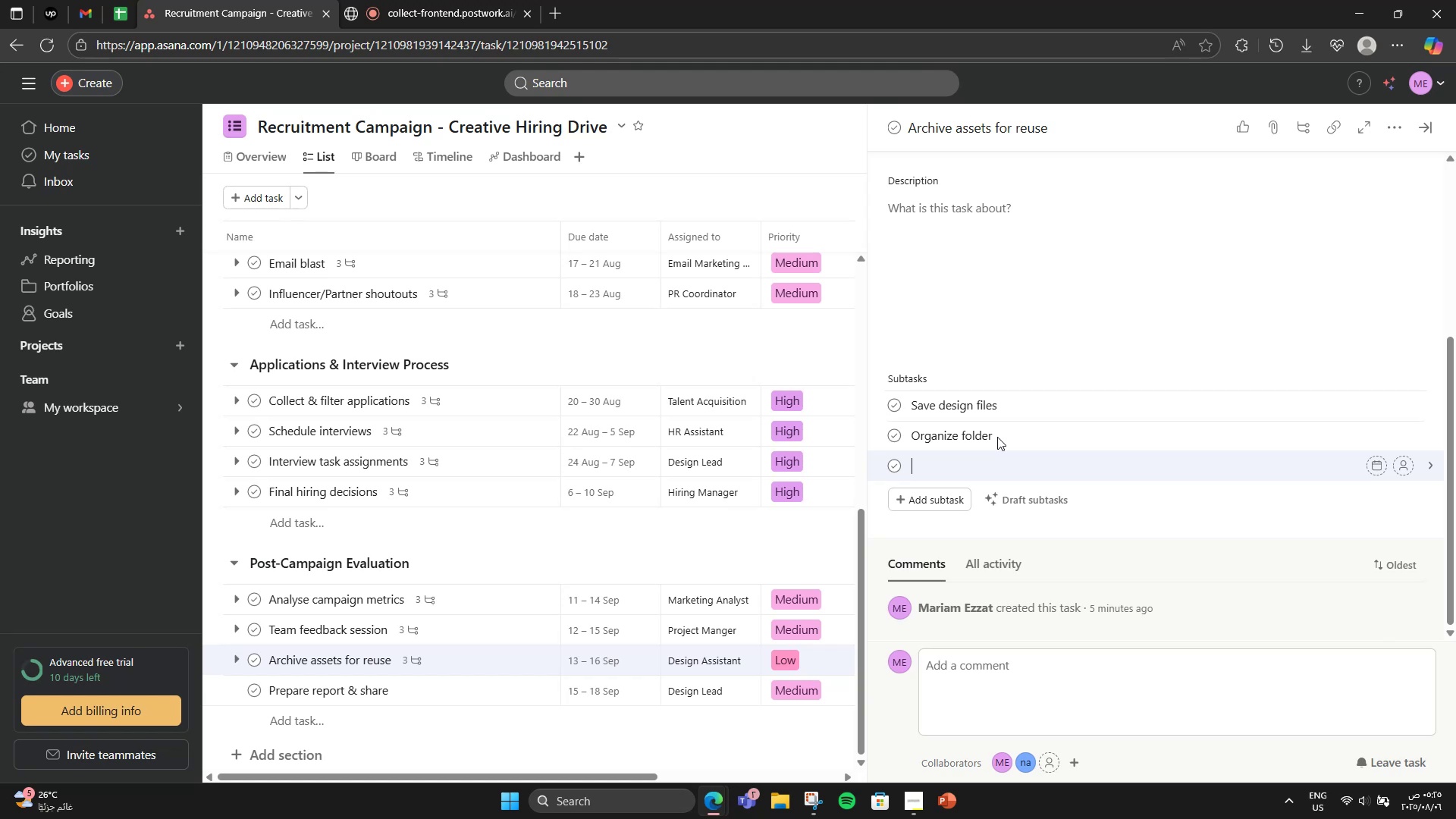 
left_click([991, 438])
 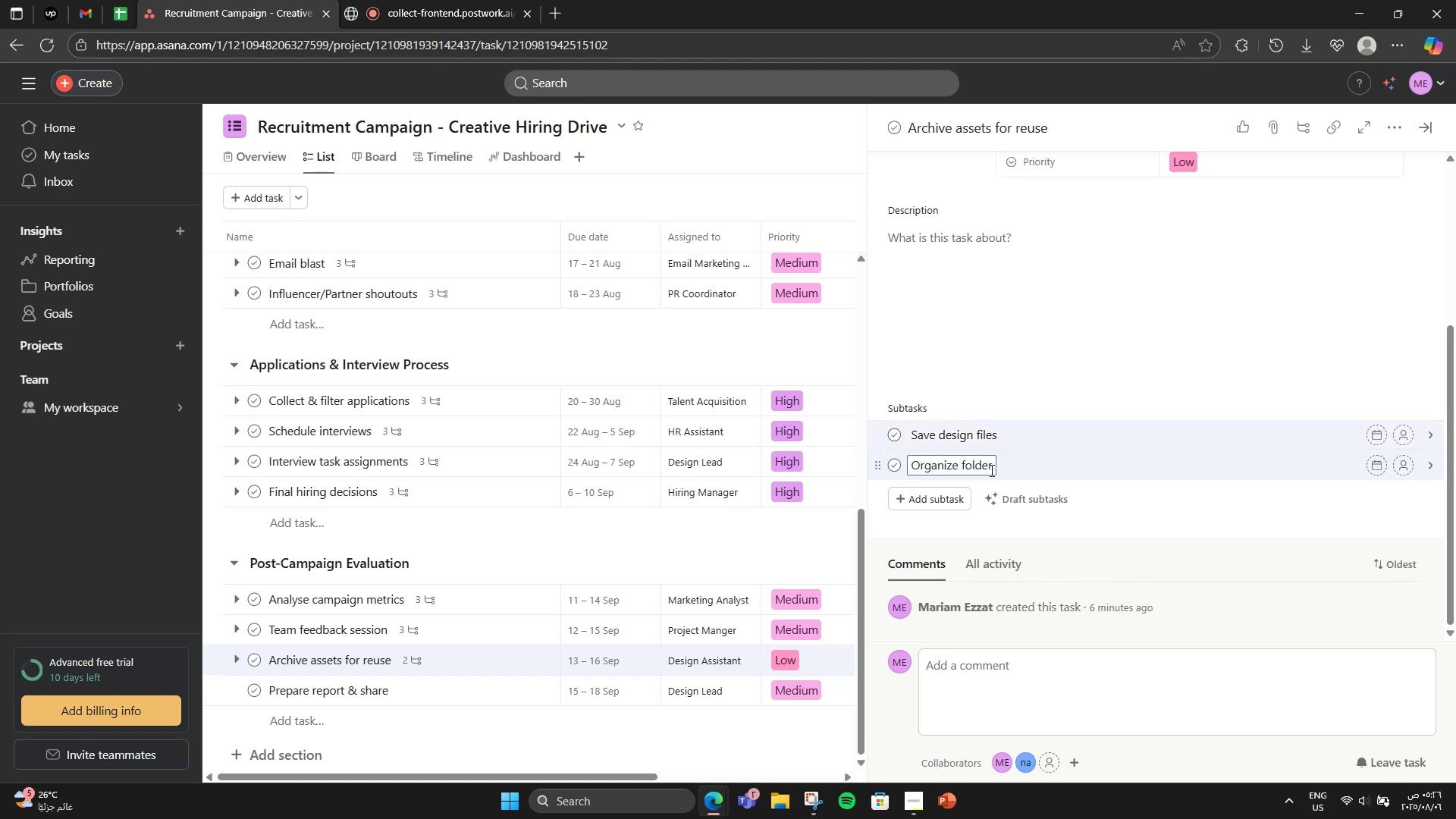 
left_click([991, 470])
 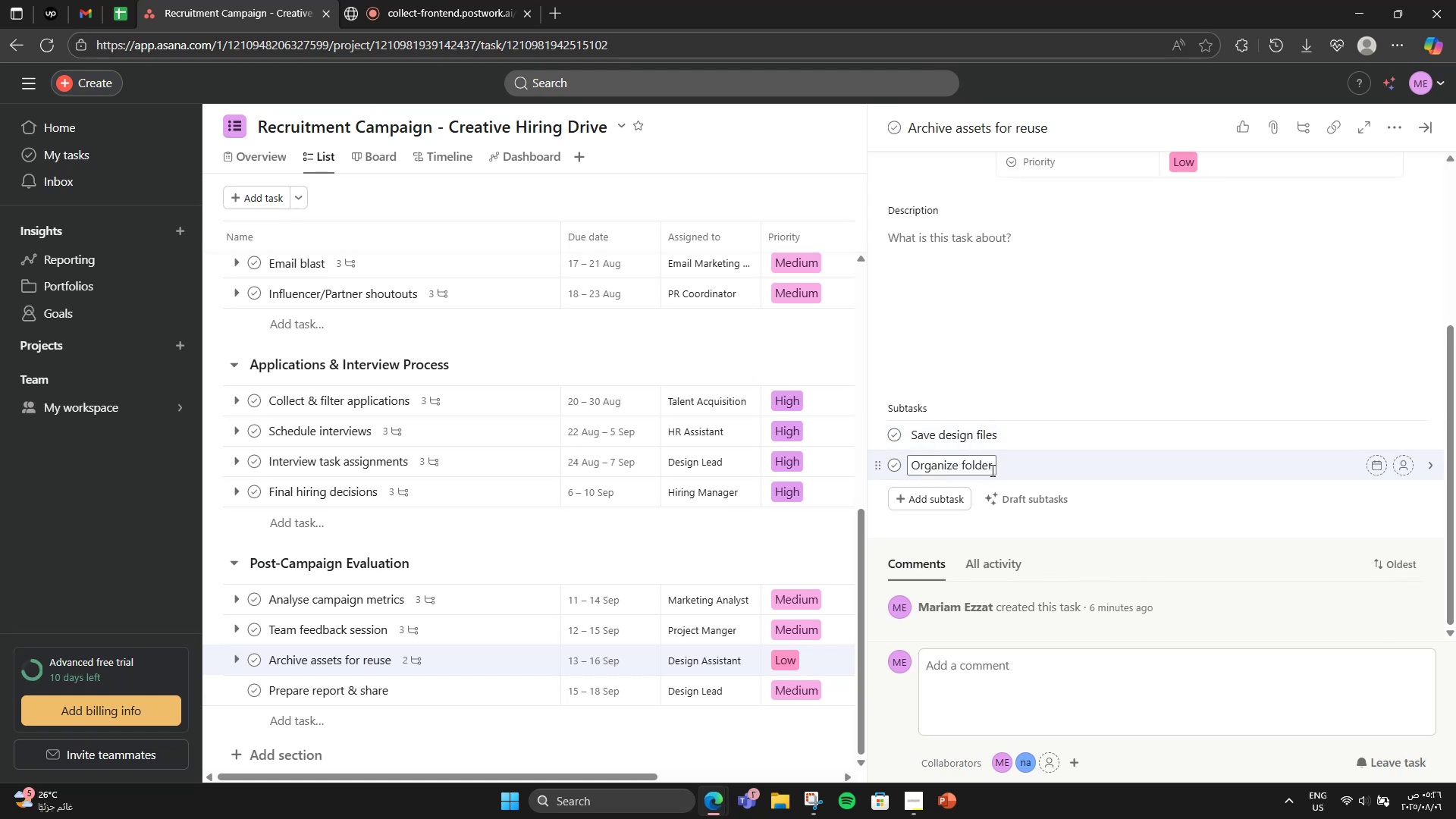 
key(S)
 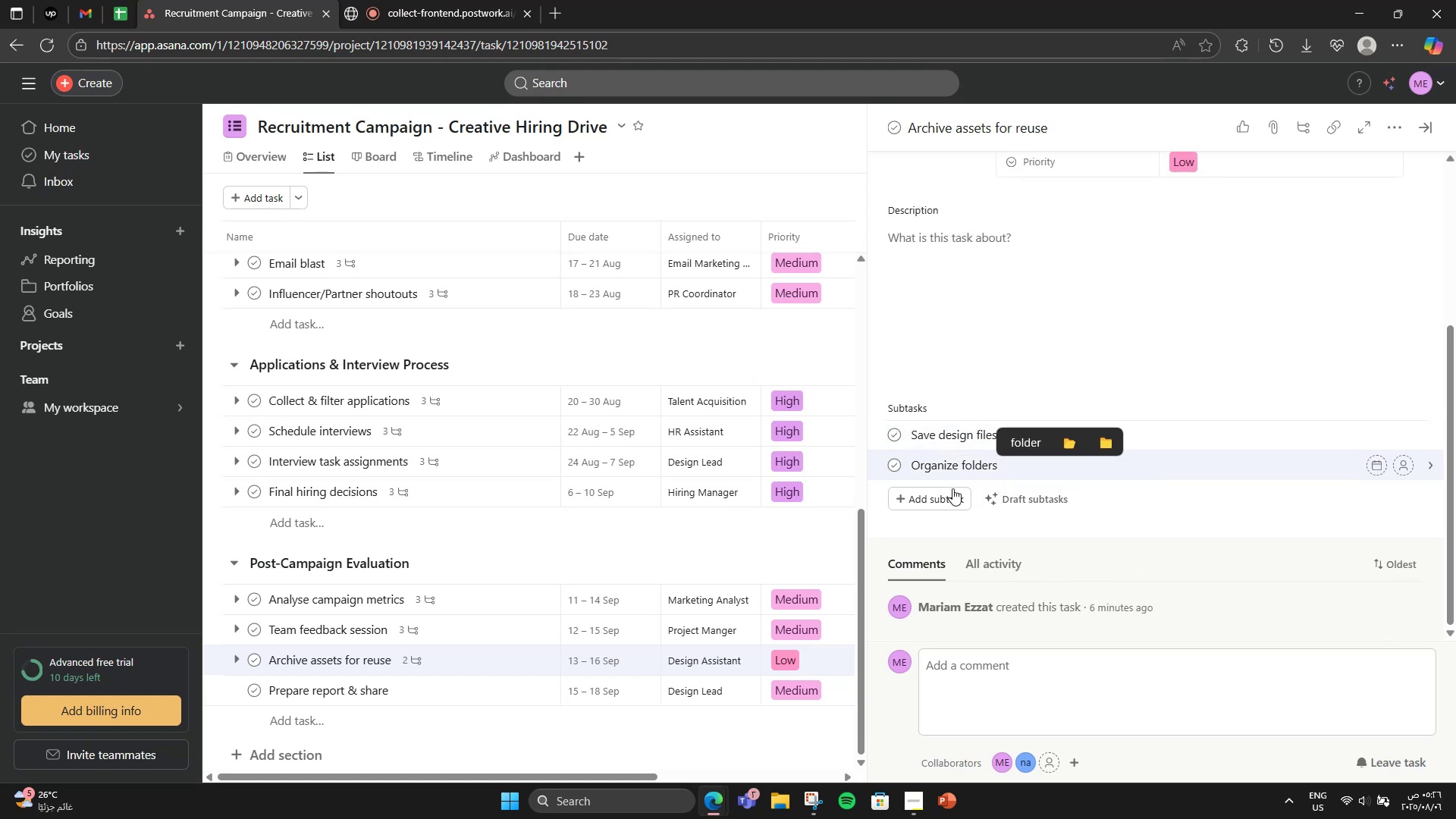 
left_click([947, 496])
 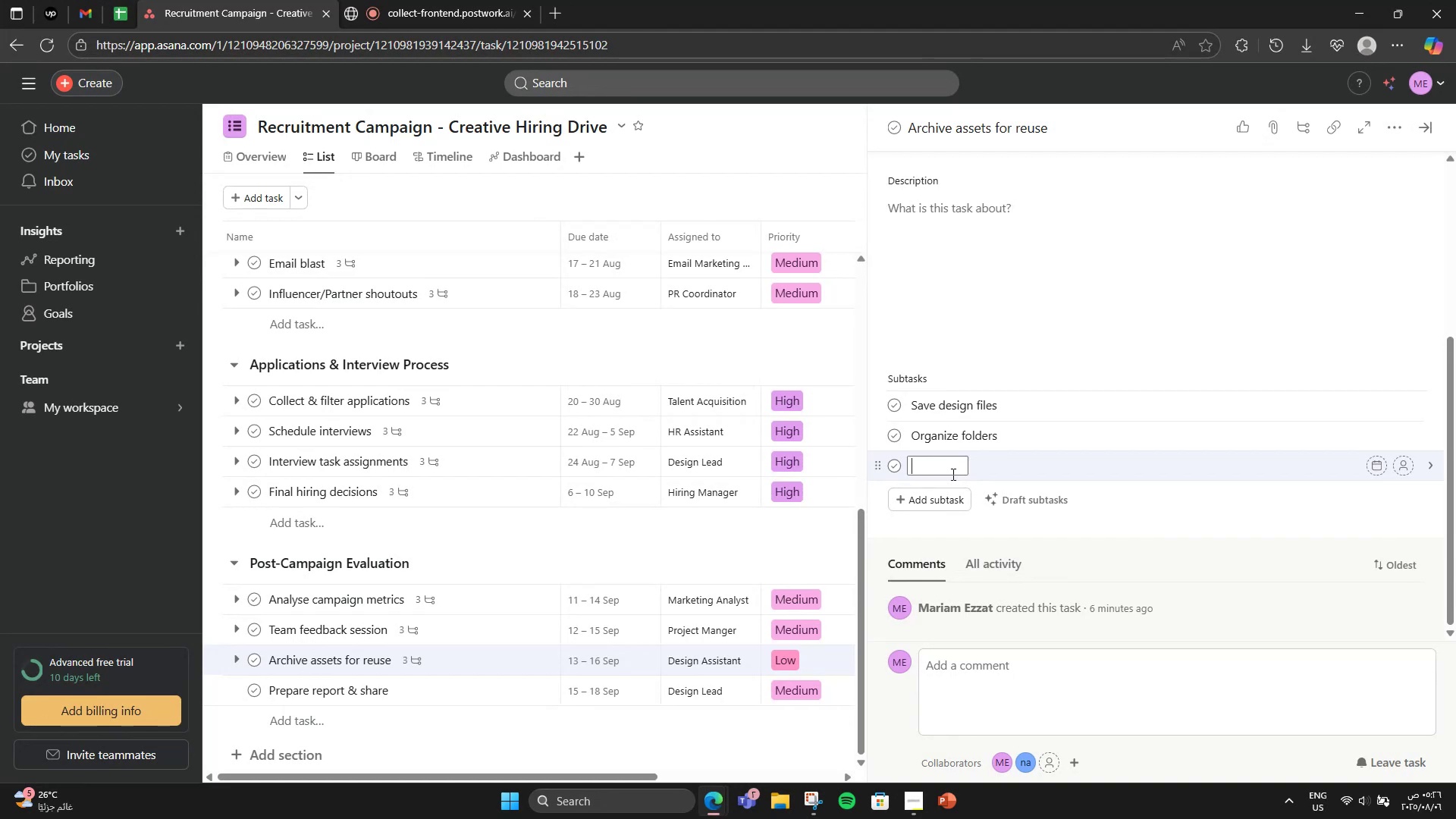 
wait(7.51)
 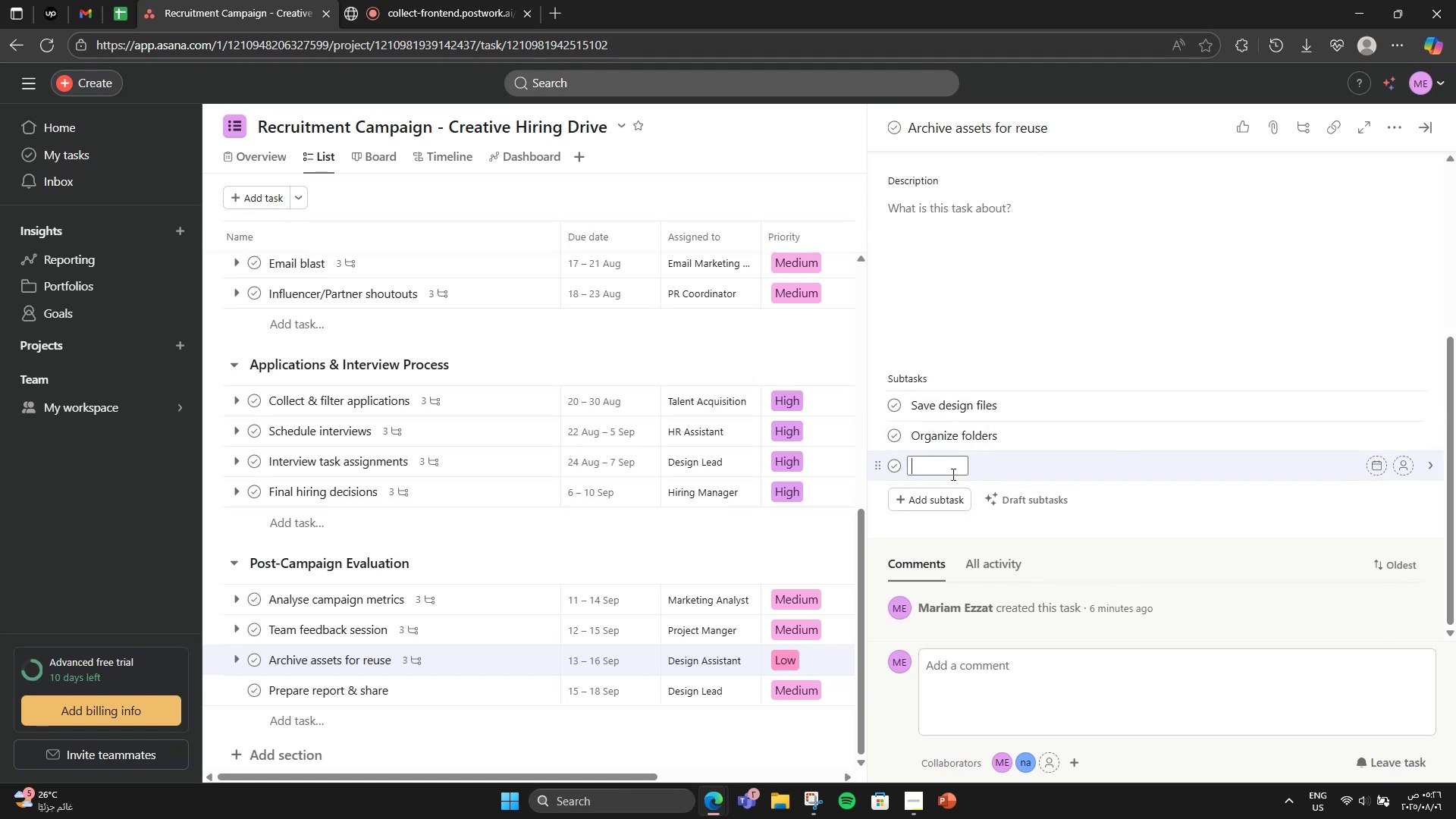 
type(Label for )
key(Tab)
 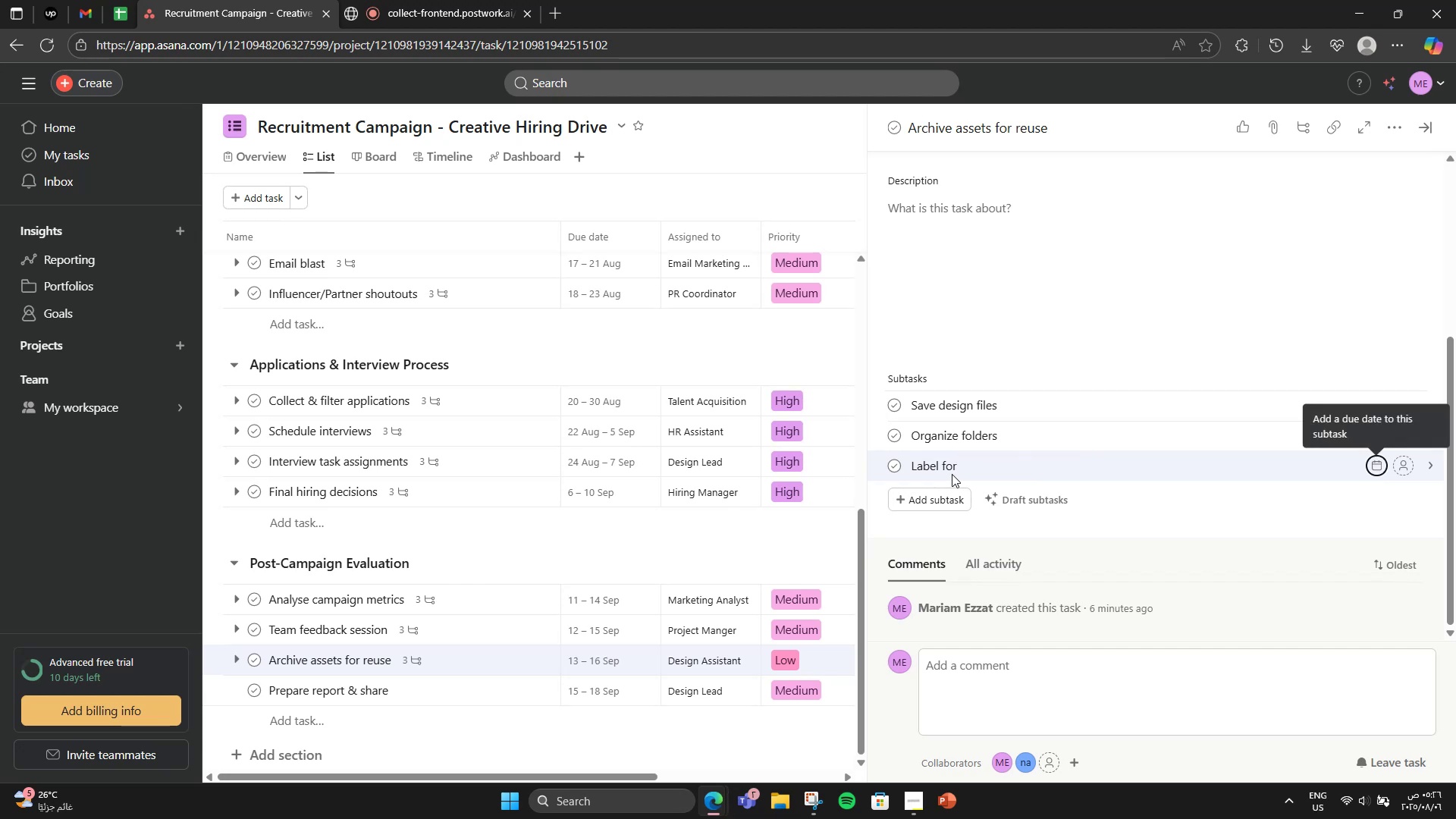 
left_click([952, 474])
 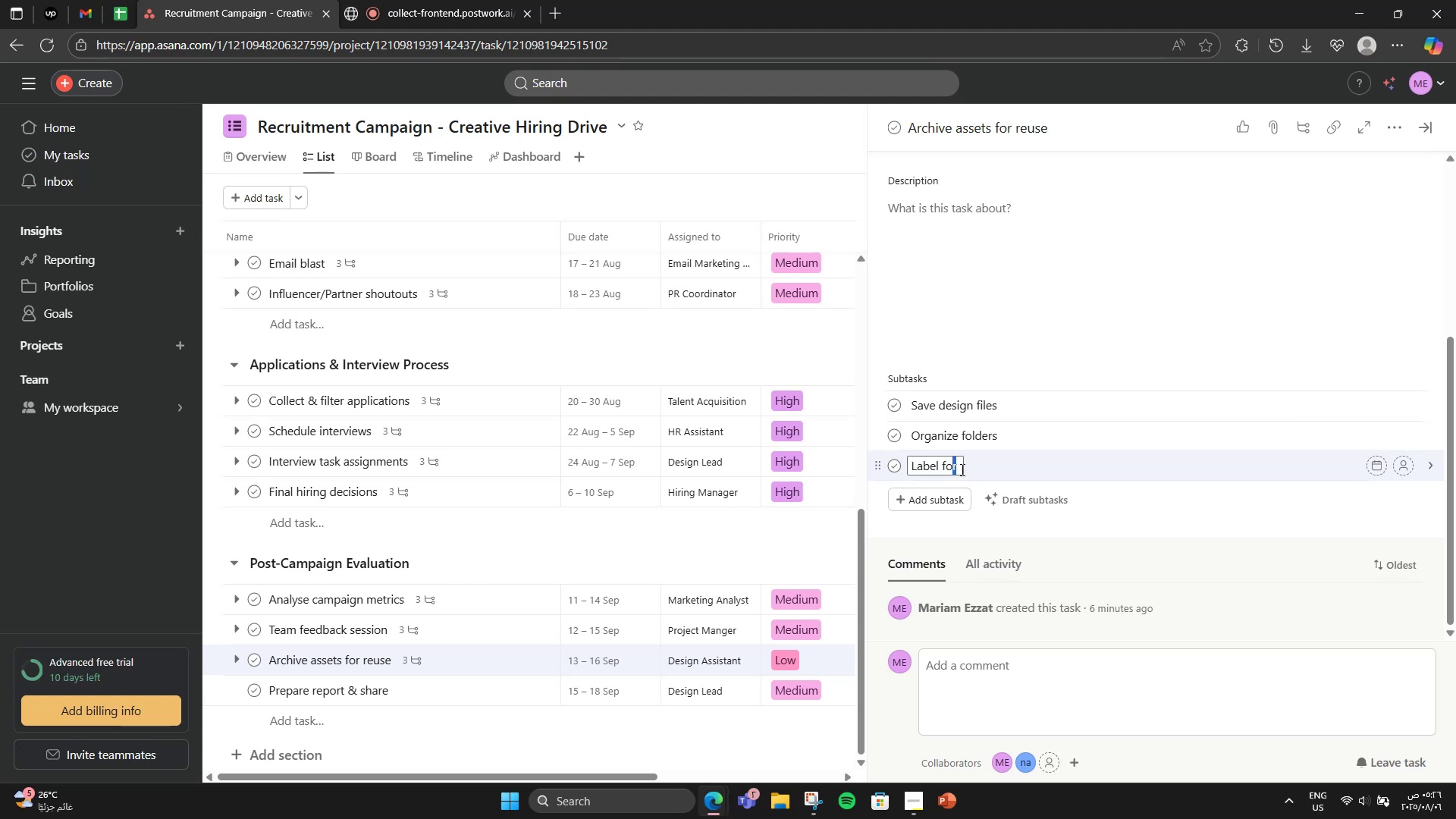 
double_click([961, 469])
 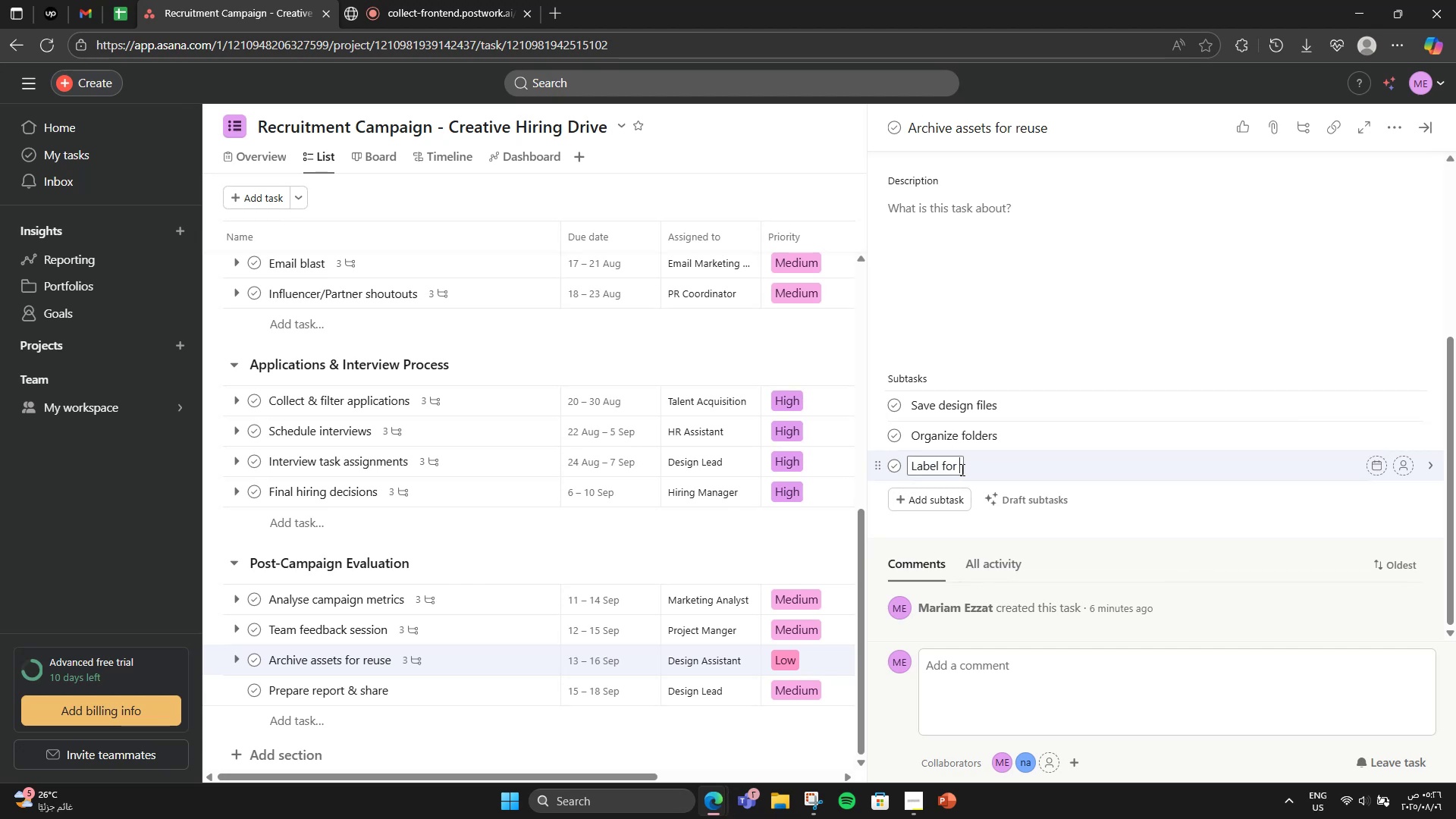 
type(Q1 reuse)
 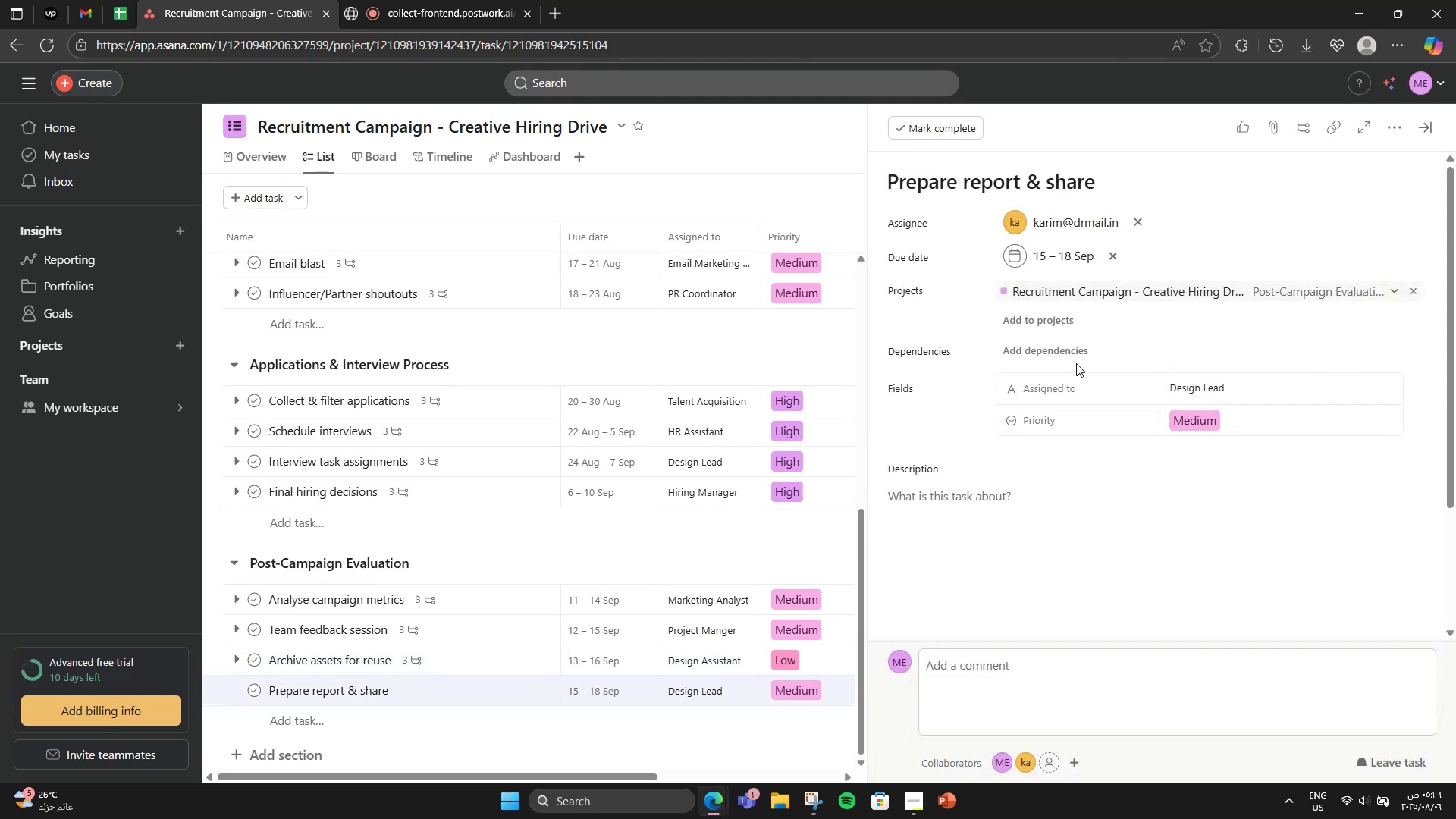 
wait(5.98)
 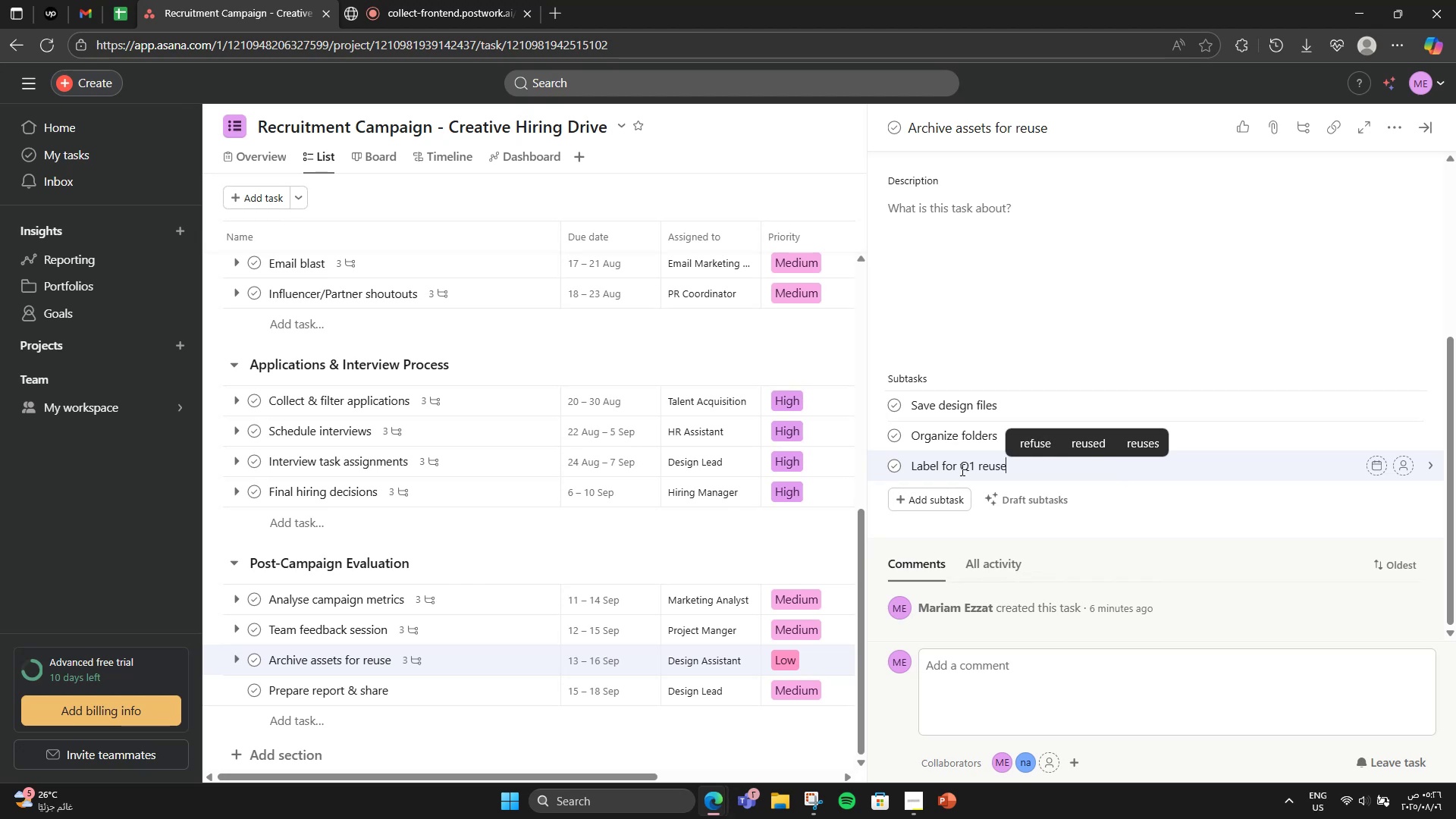 
left_click([1040, 428])
 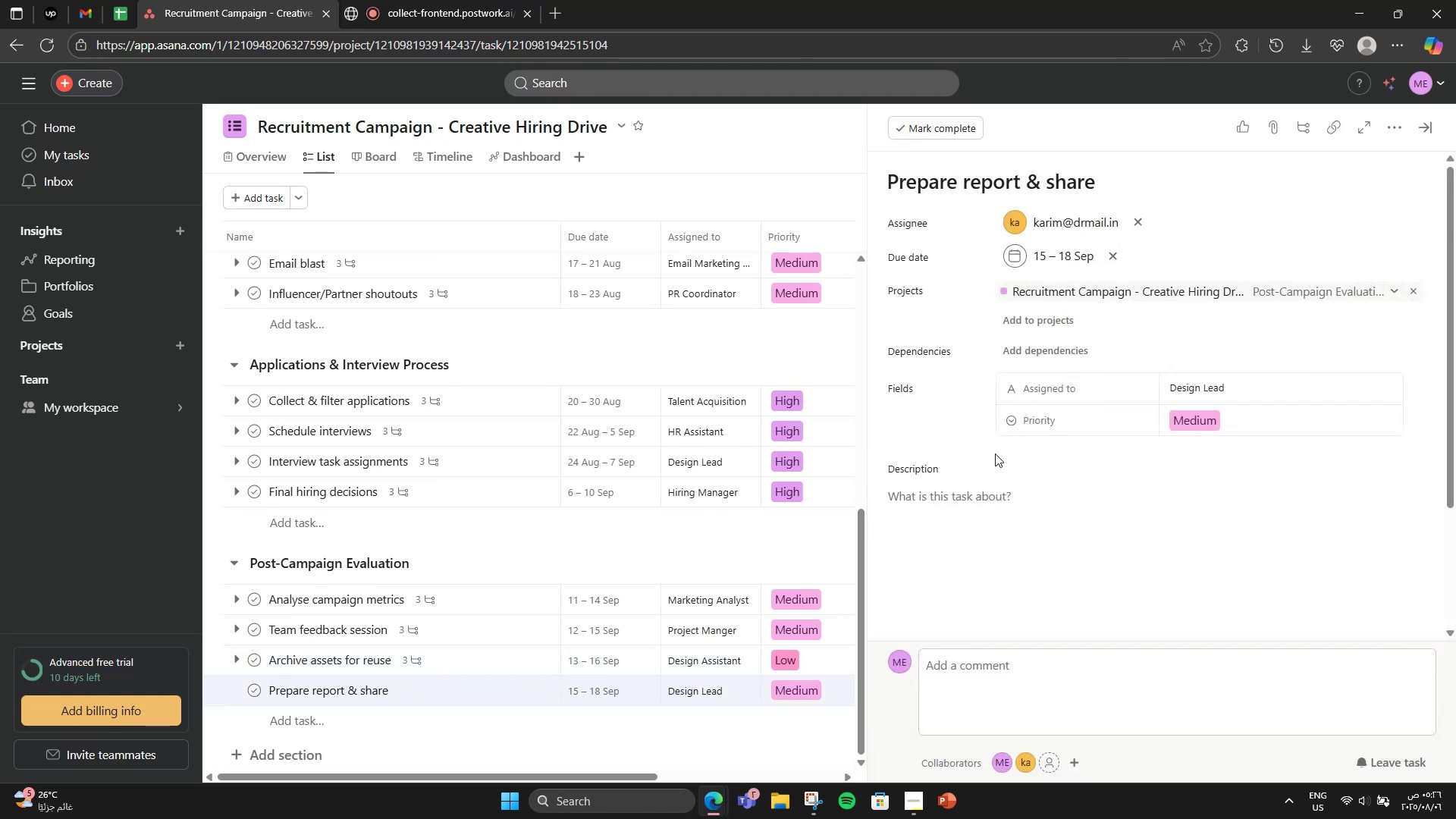 
left_click([934, 497])
 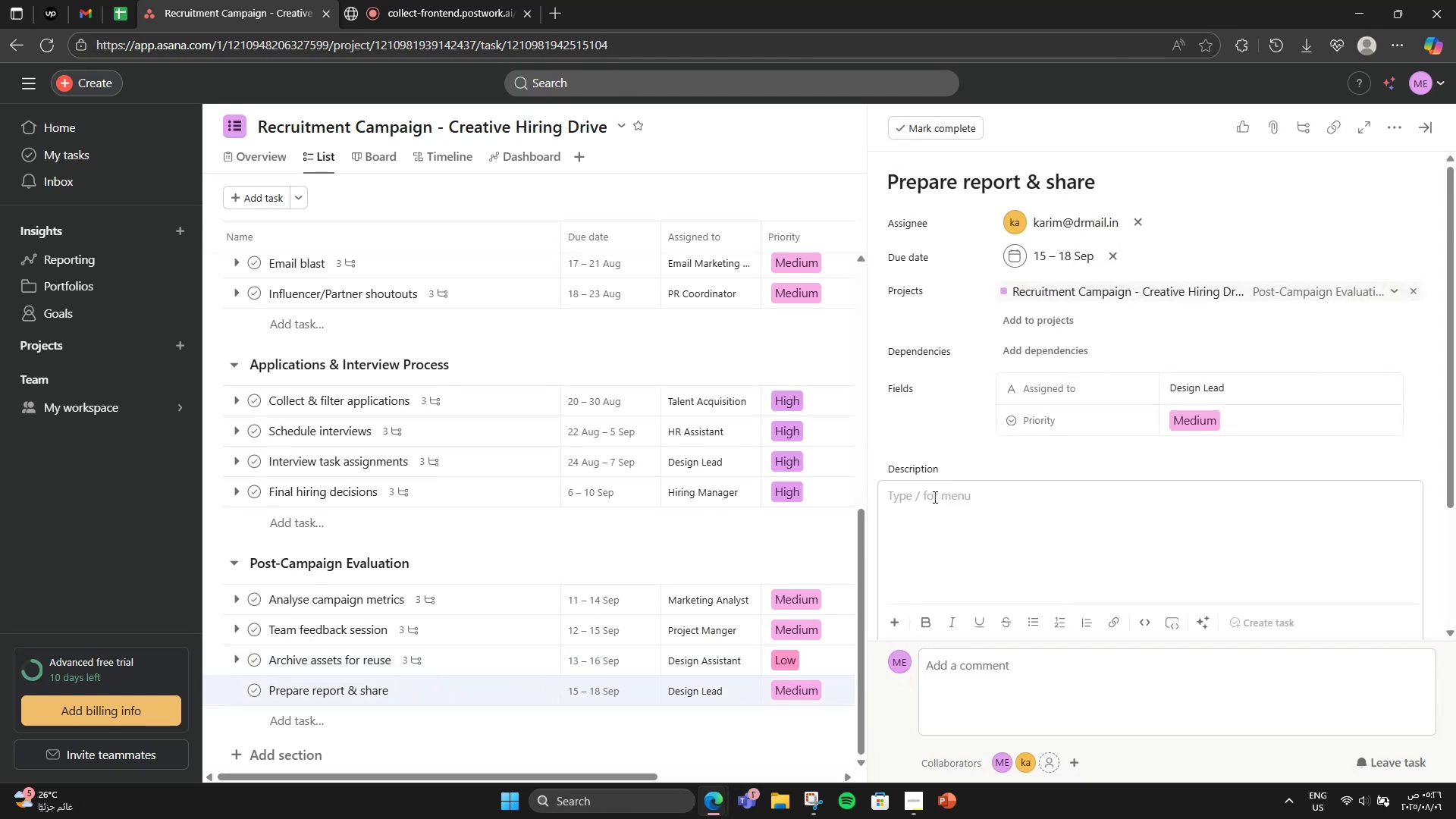 
type(Visual summary )
 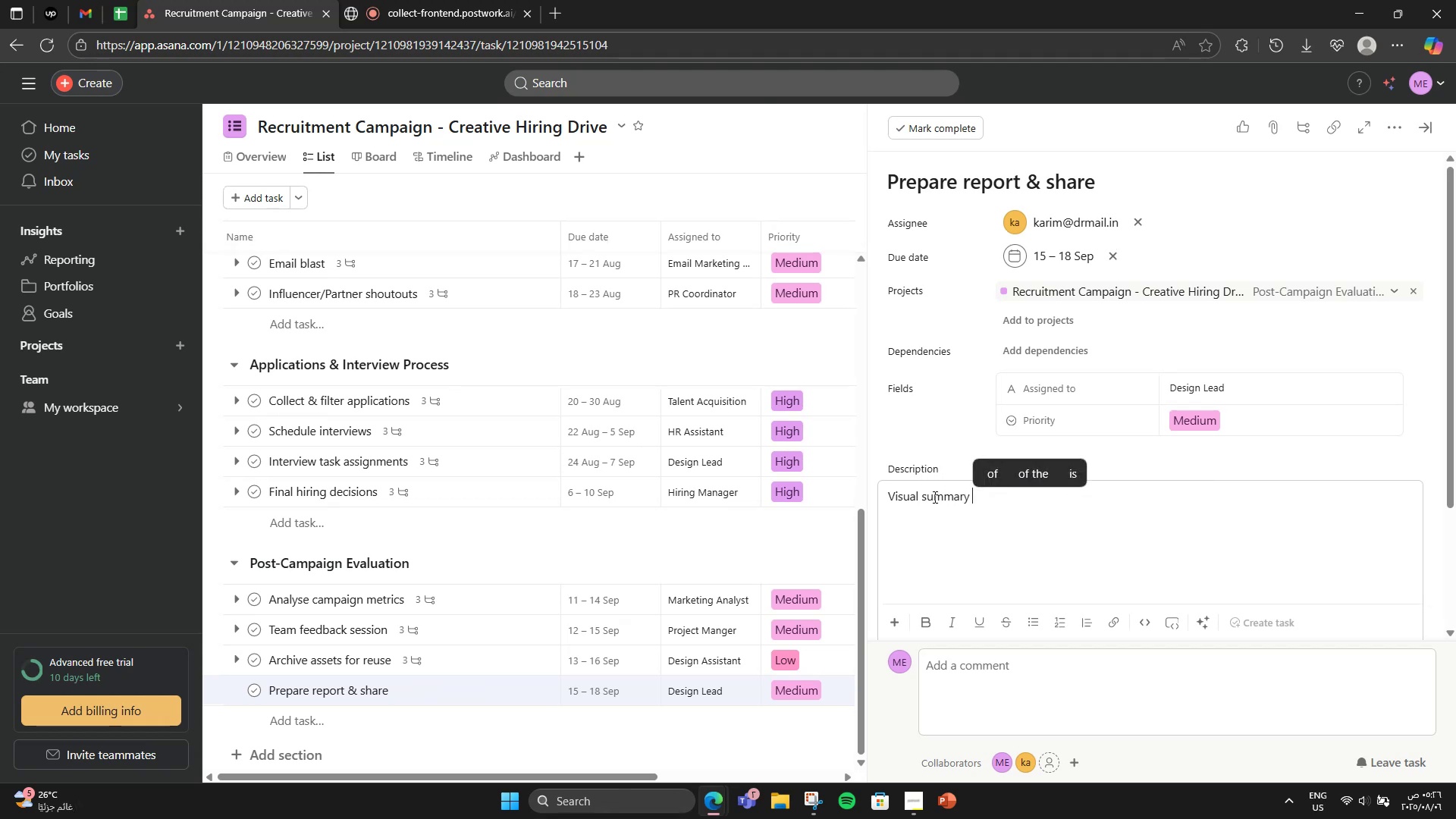 
type(stats dashn)
key(Backspace)
type(board)
 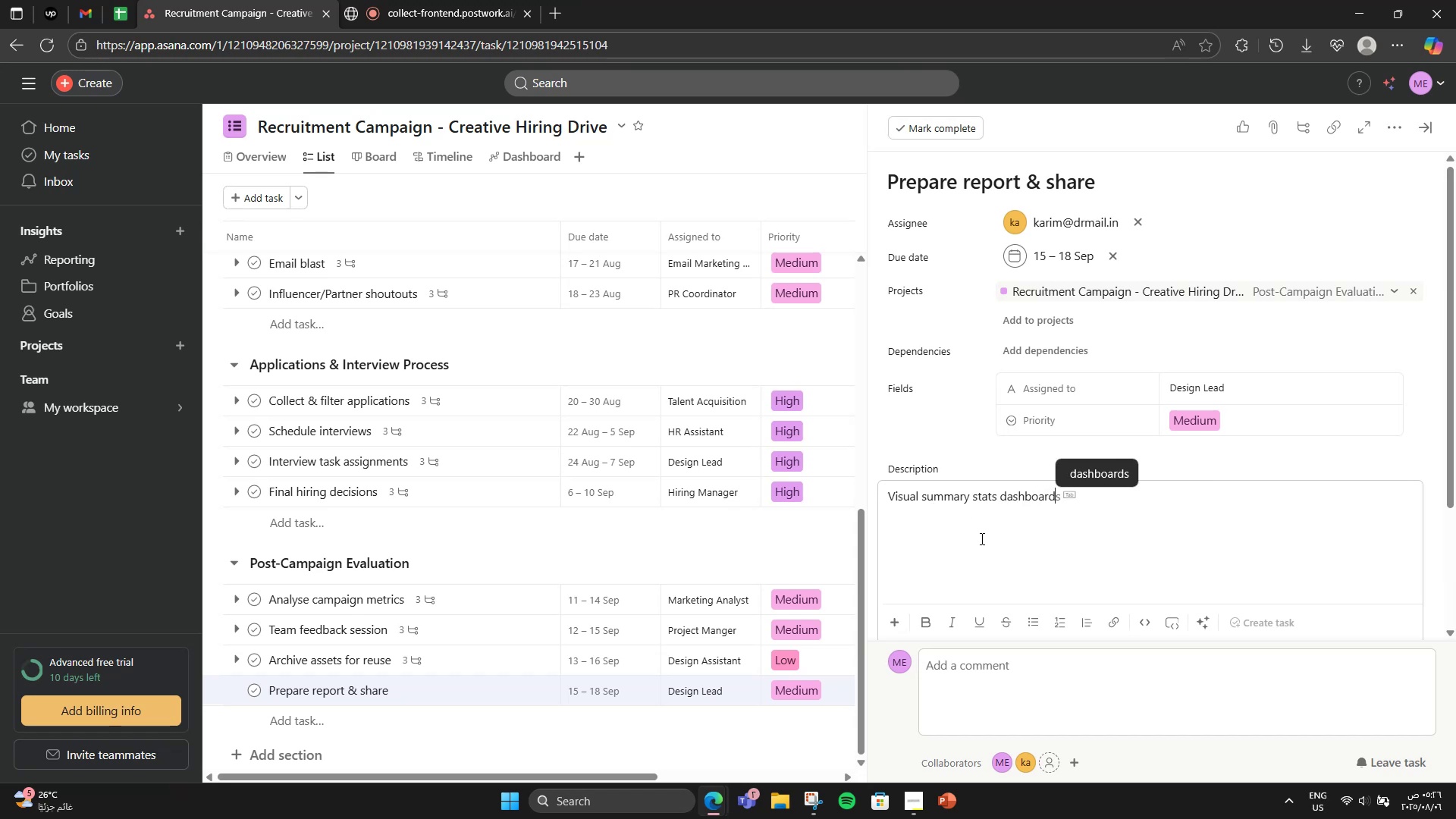 
wait(8.43)
 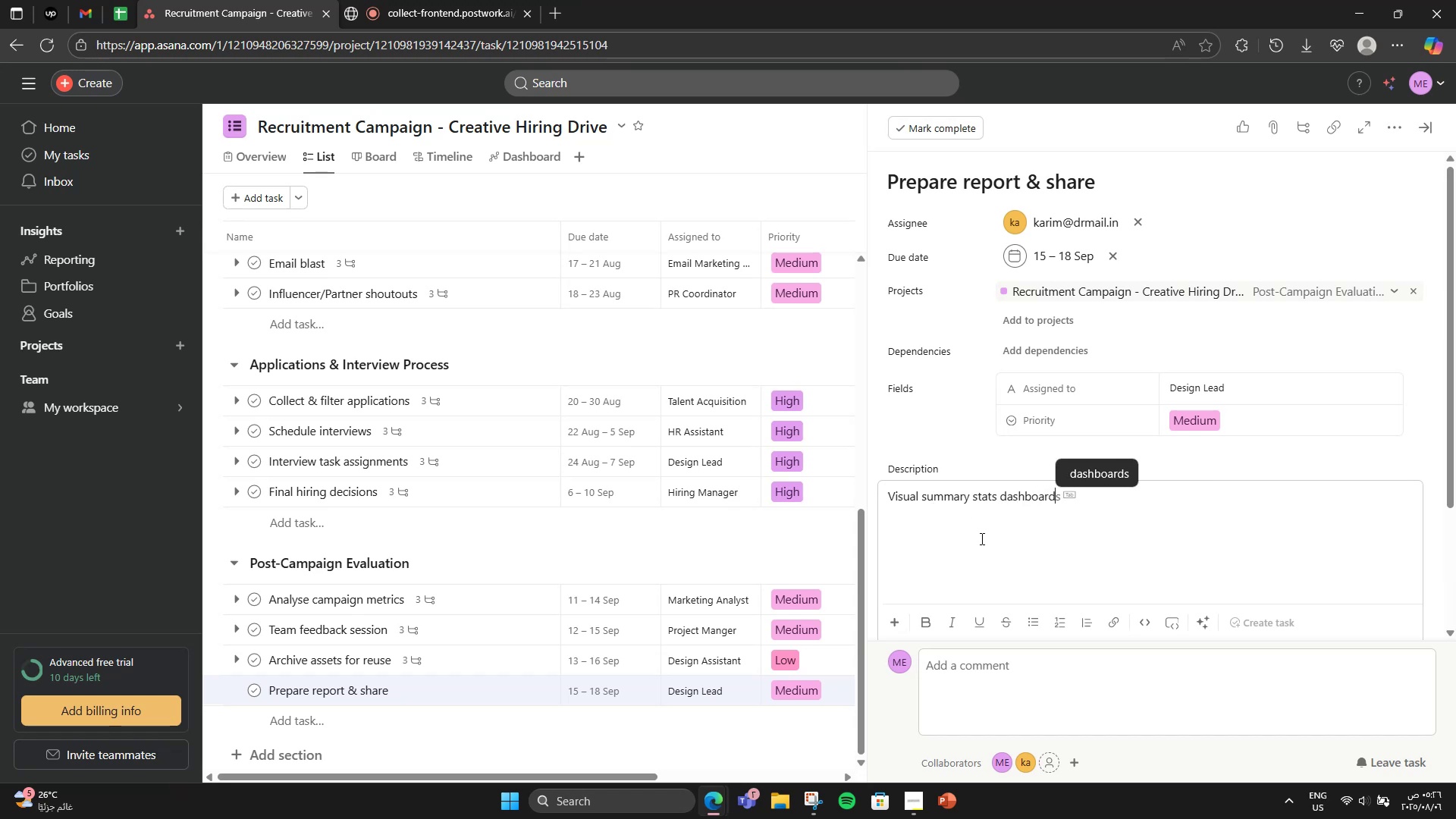 
scroll: coordinate [969, 497], scroll_direction: down, amount: 2.0
 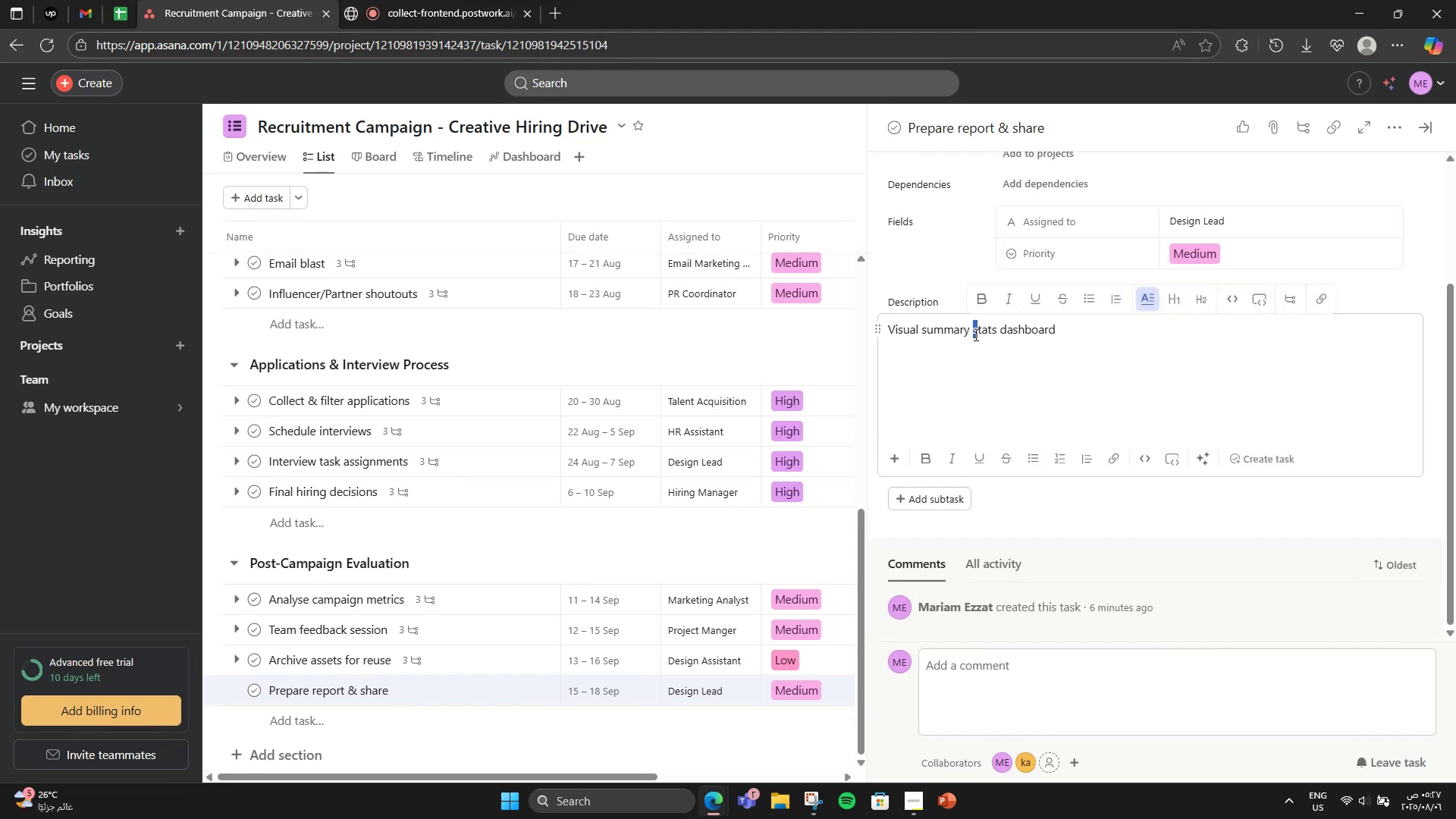 
left_click_drag(start_coordinate=[967, 331], to_coordinate=[854, 316])
 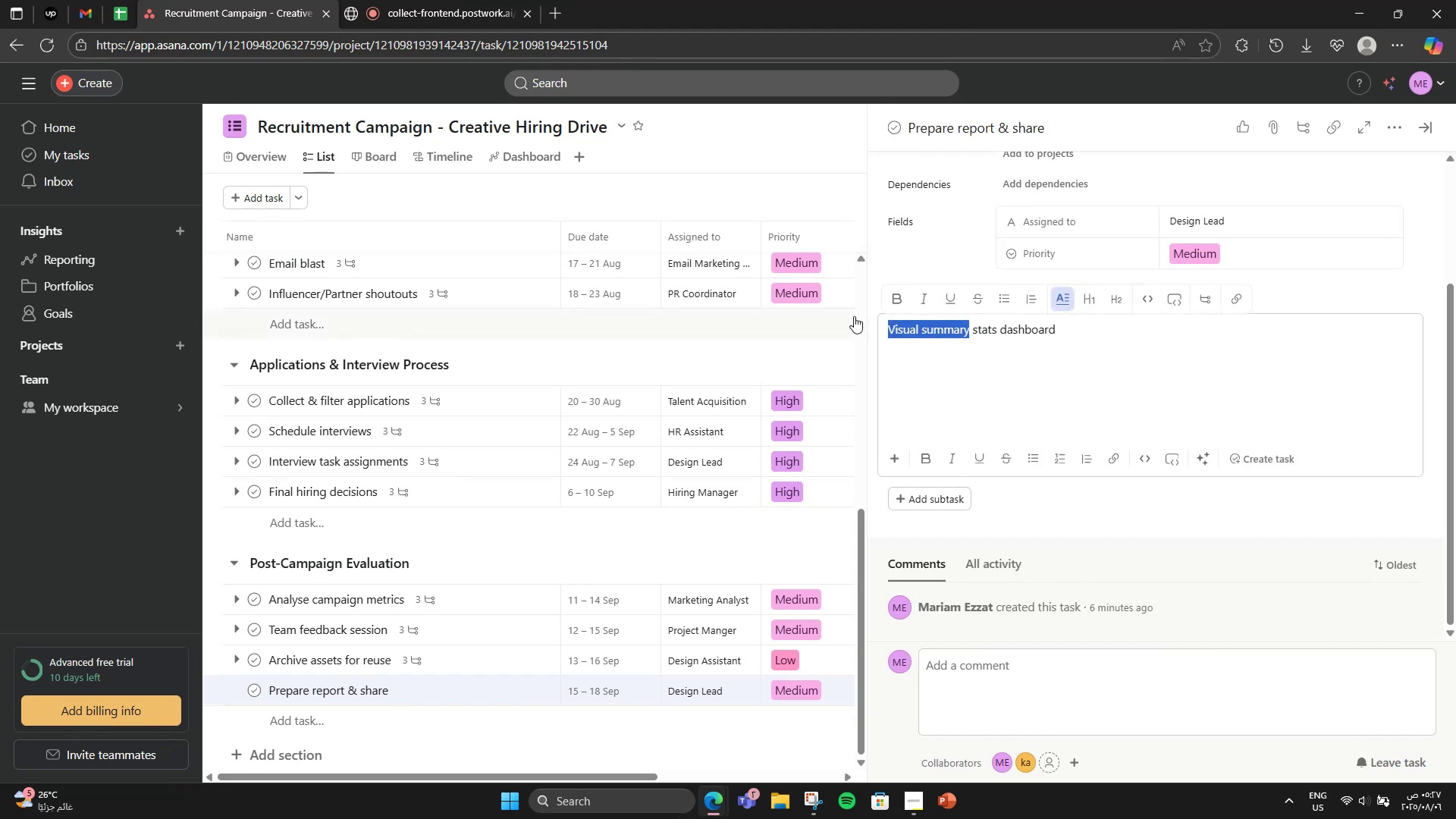 
key(Control+X)
 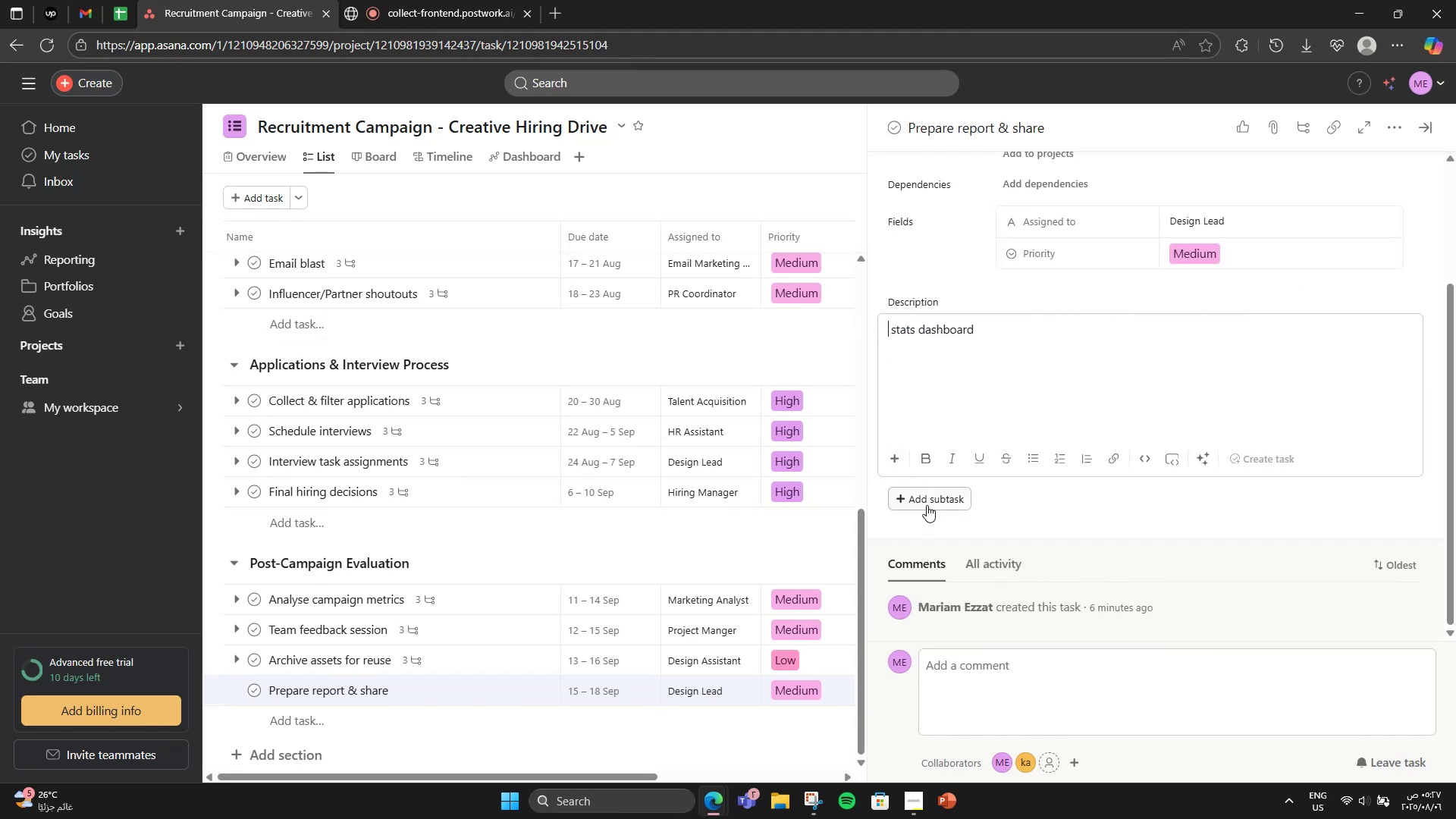 
left_click([927, 505])
 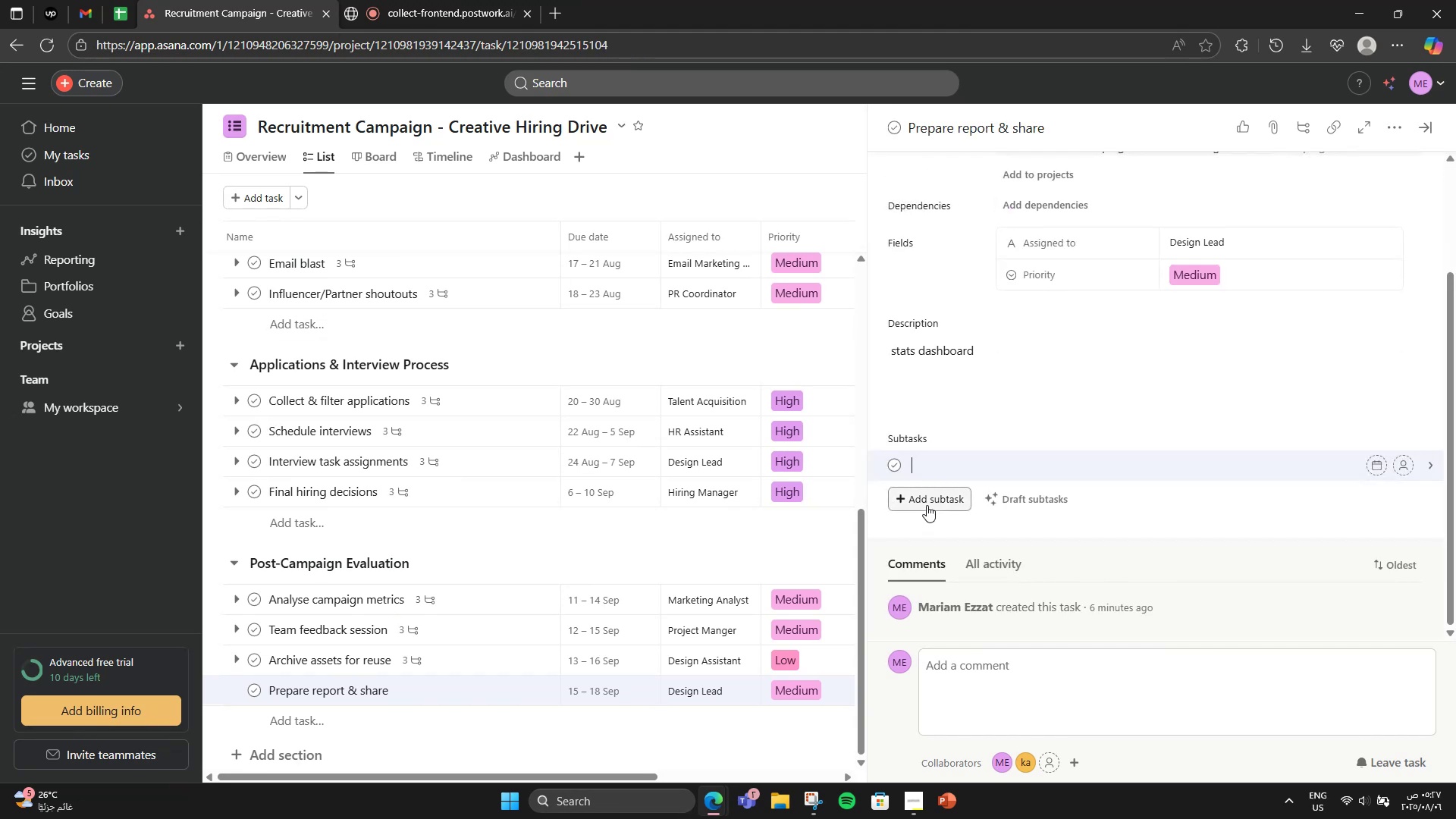 
key(Control+V)
 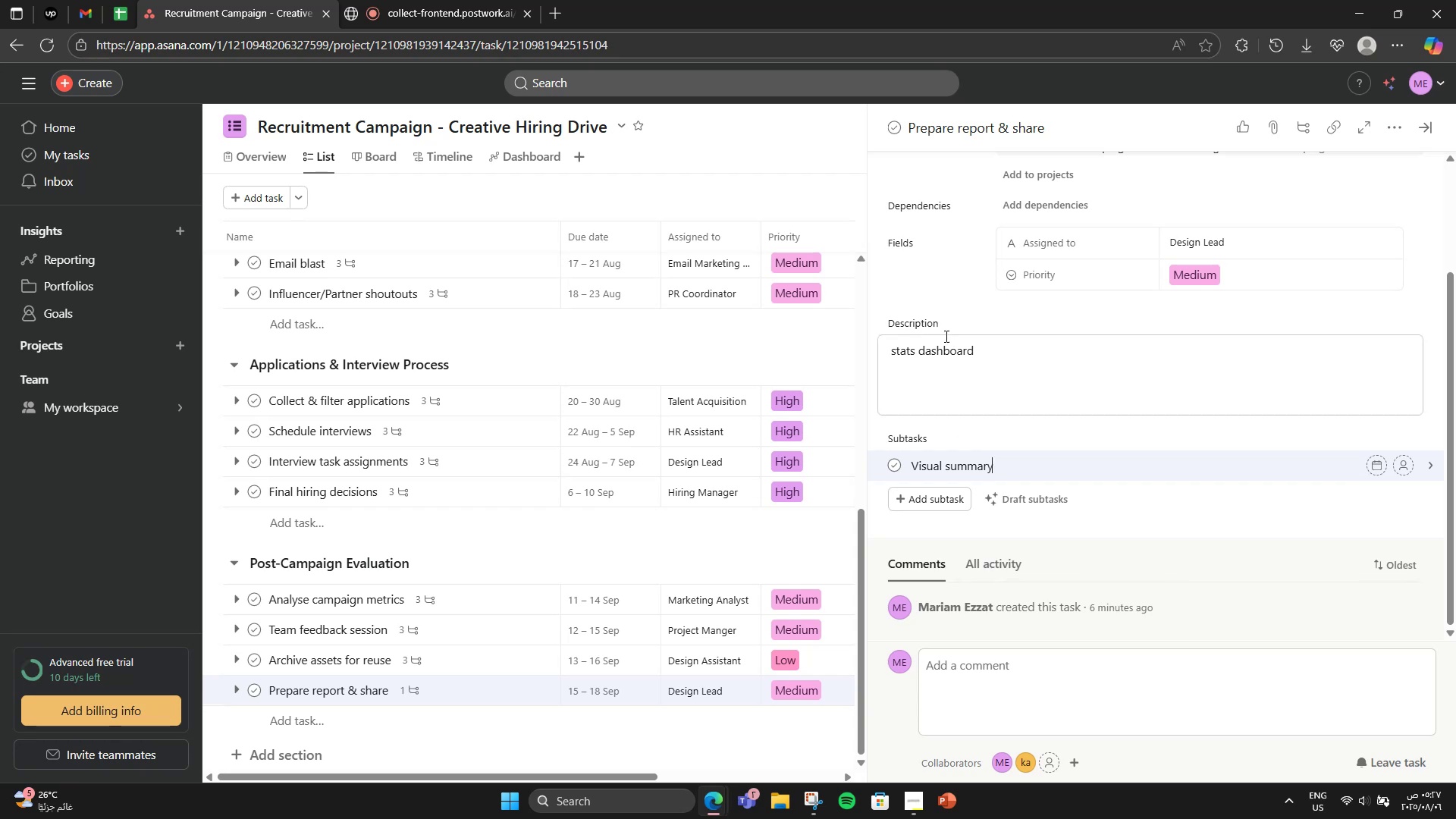 
double_click([944, 339])
 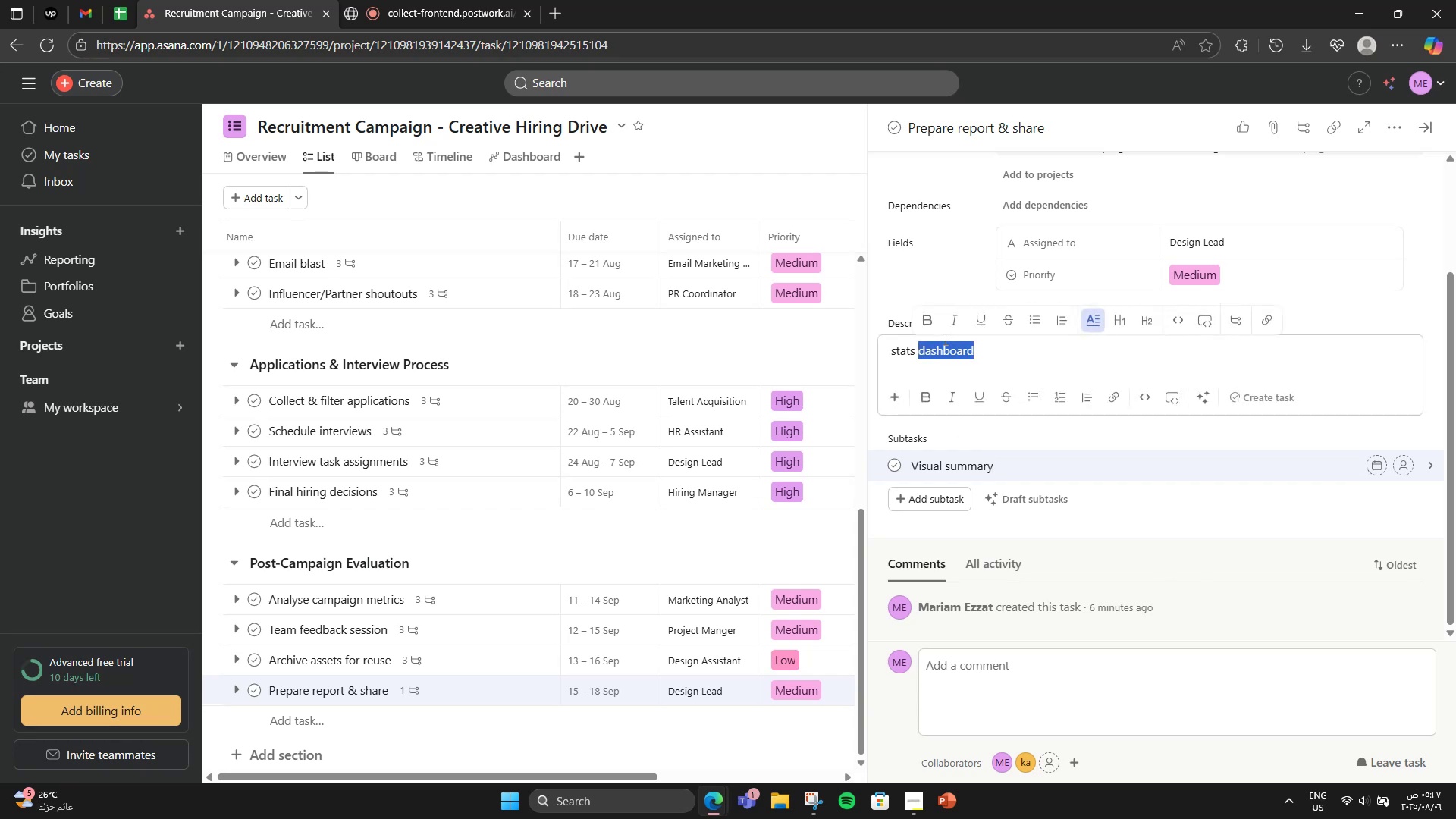 
triple_click([944, 339])
 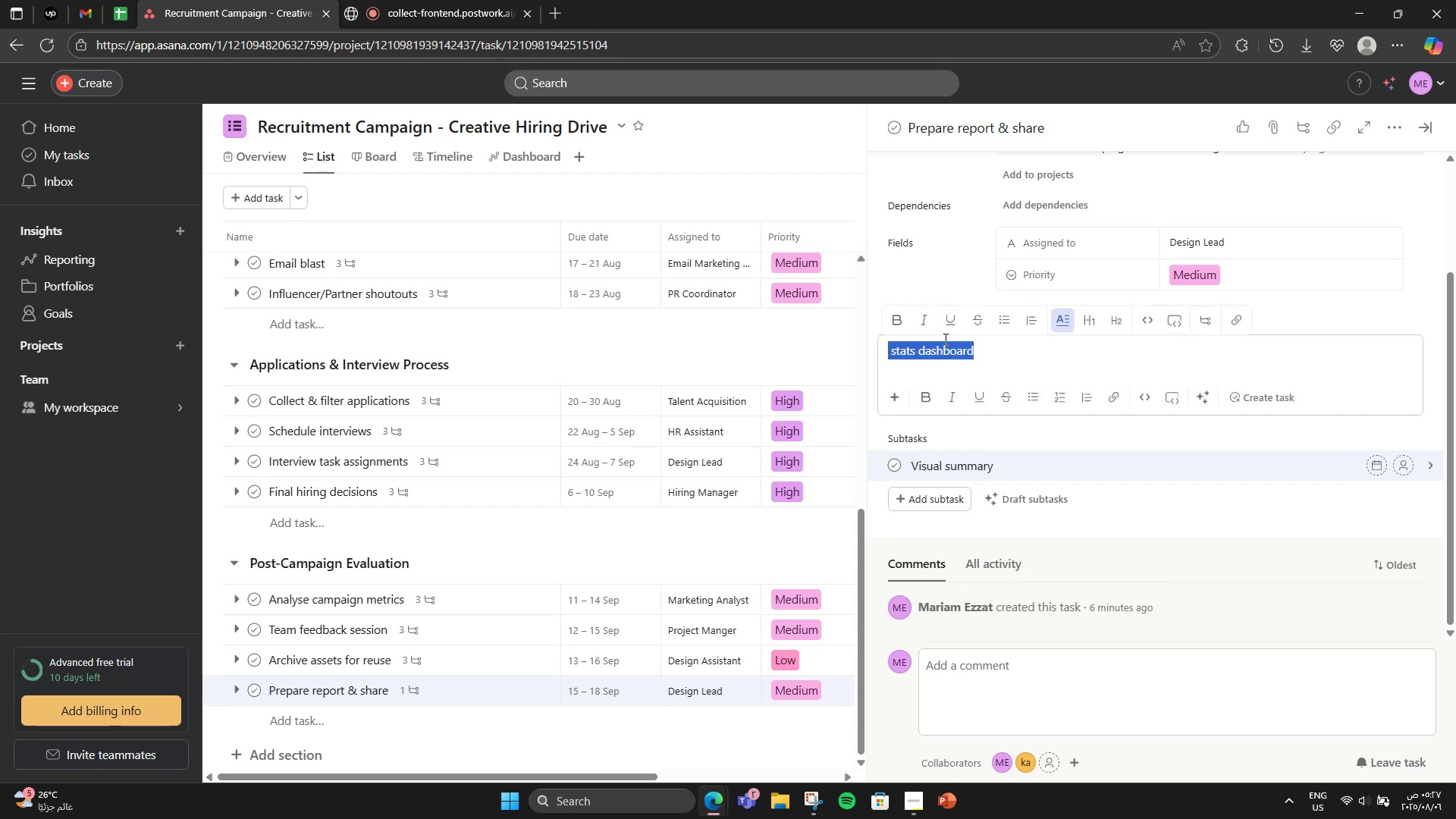 
key(Control+X)
 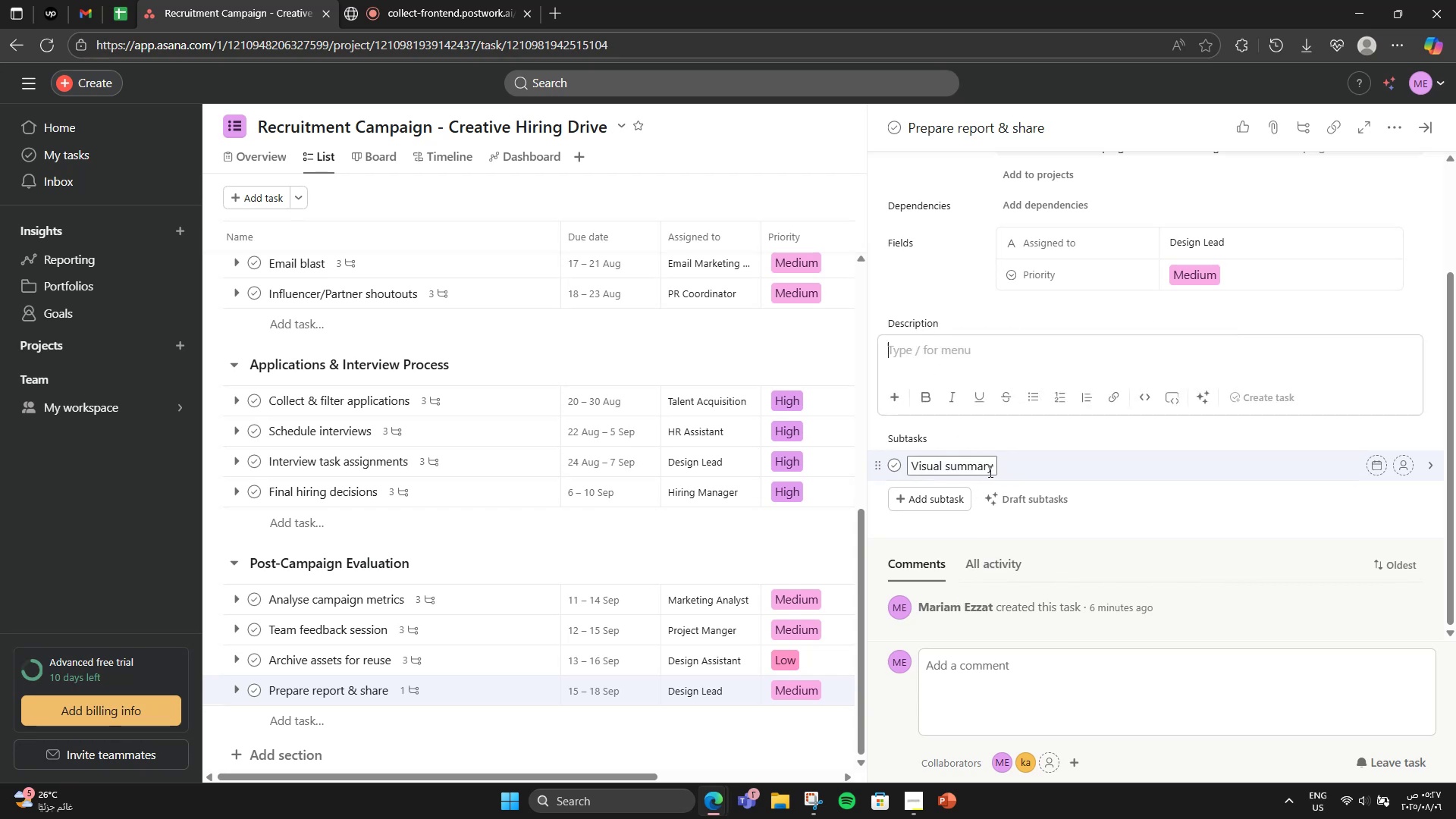 
left_click([993, 470])
 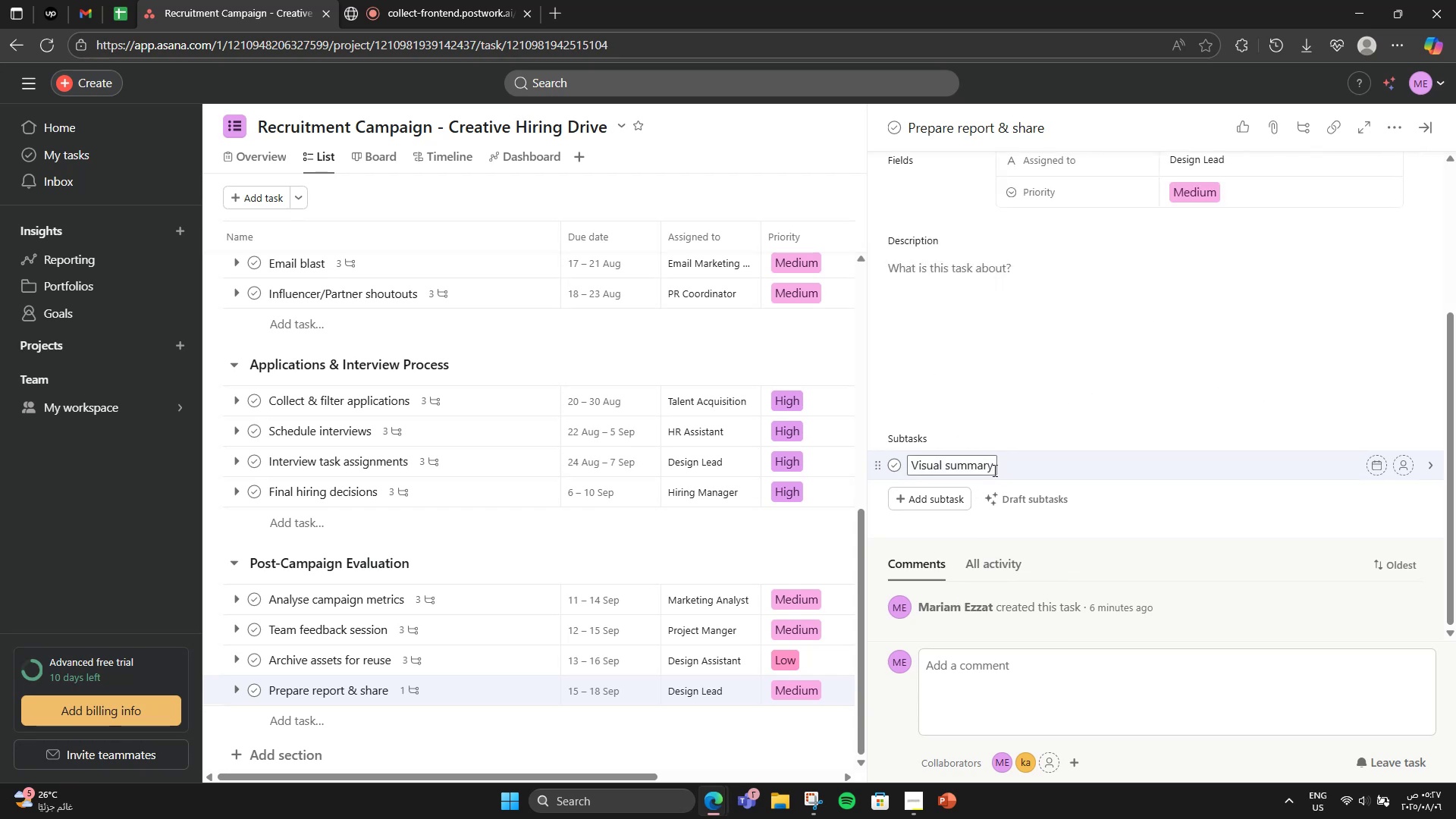 
key(Enter)
 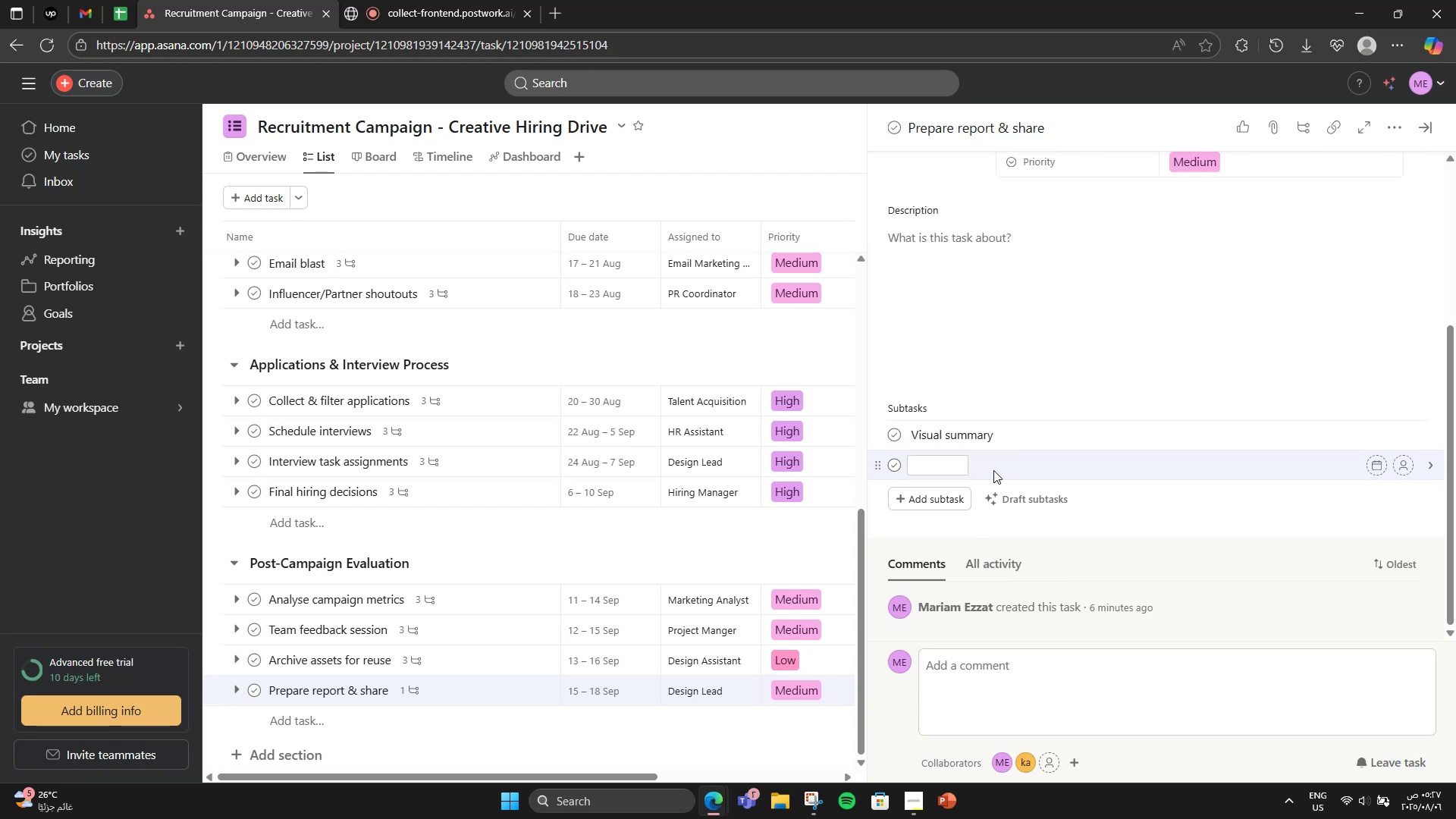 
key(Control+V)
 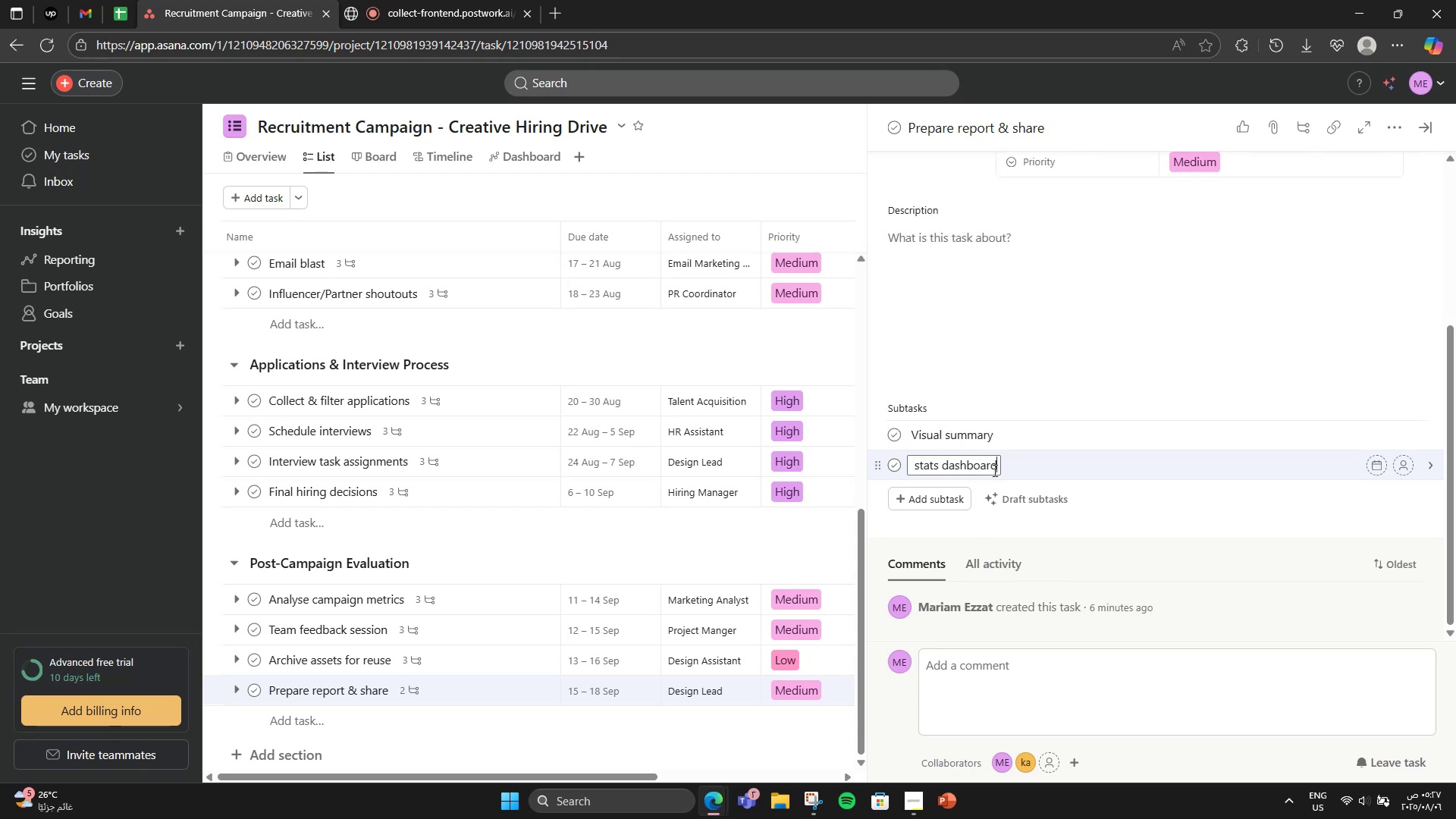 
key(Enter)
 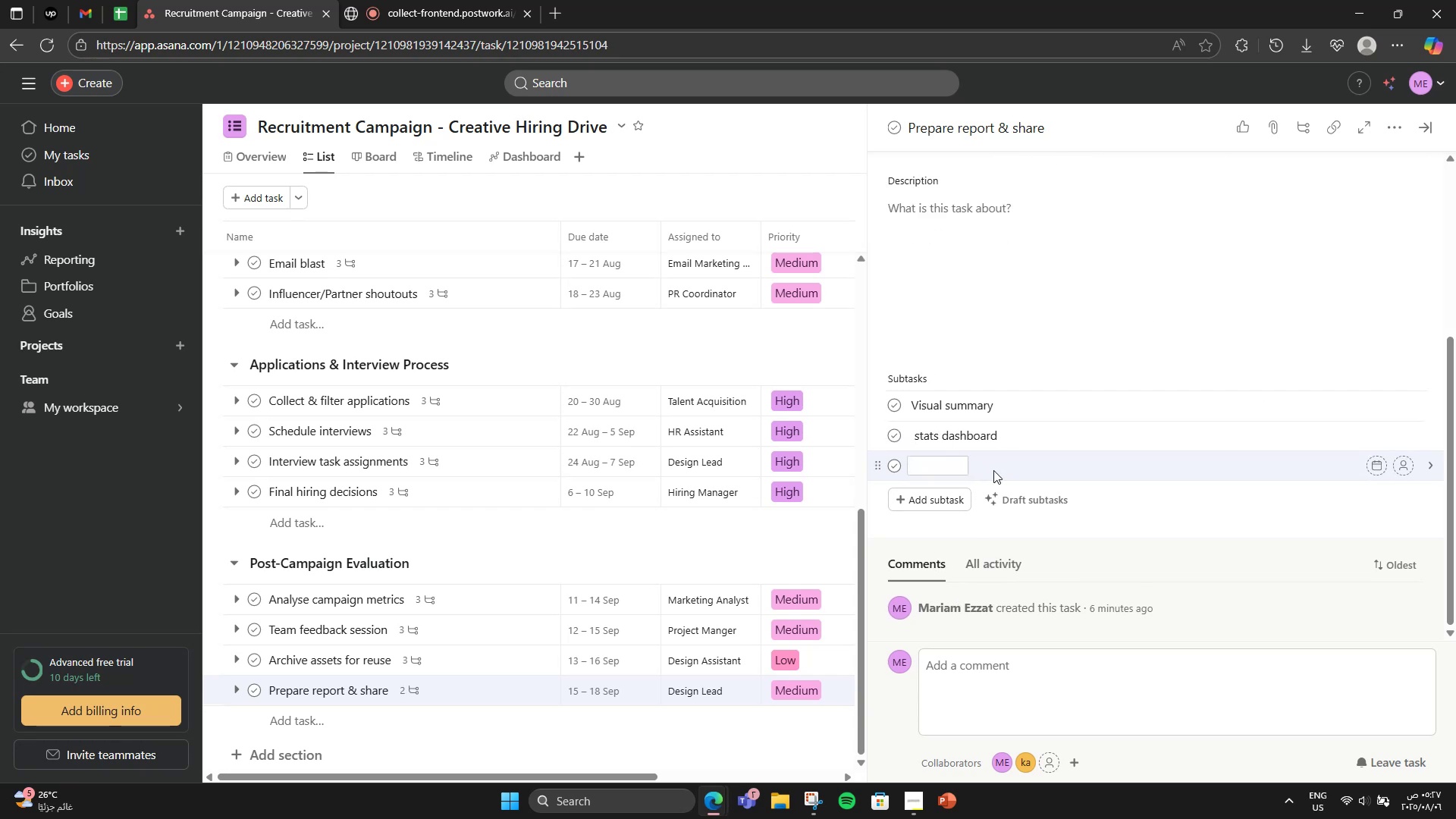 
type(Recommendation)
 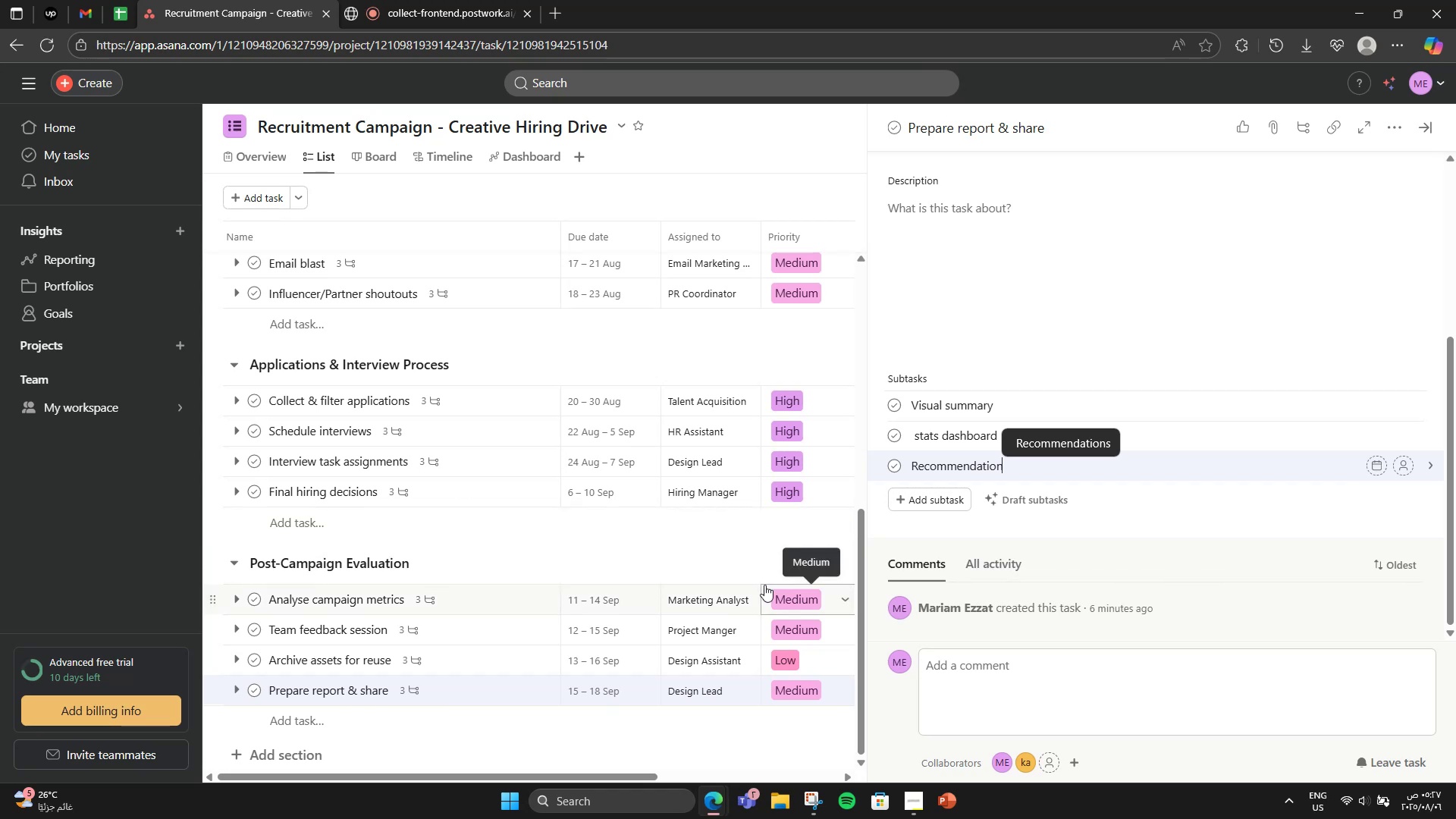 
wait(13.48)
 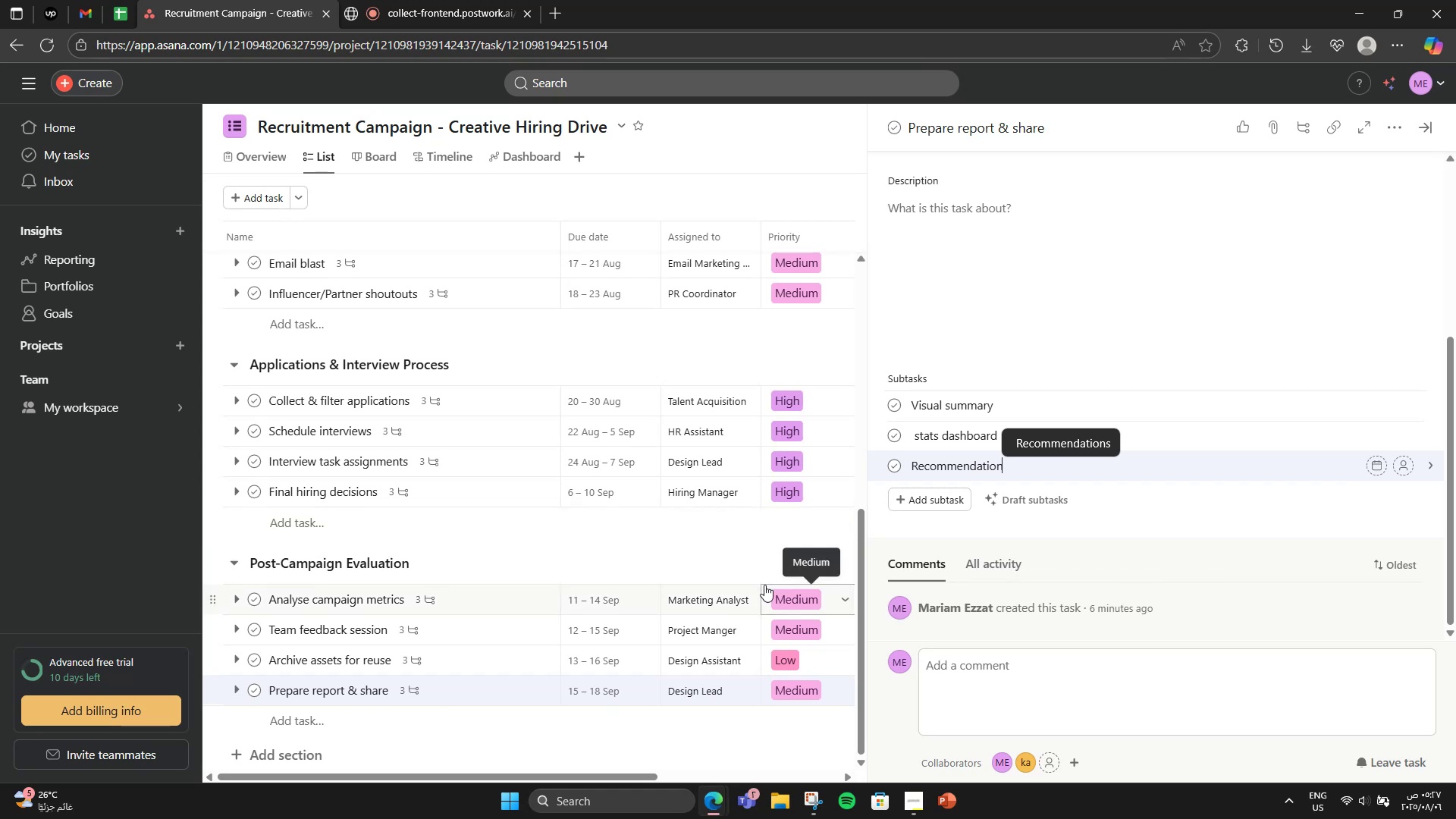 
scroll: coordinate [1147, 570], scroll_direction: up, amount: 3.0
 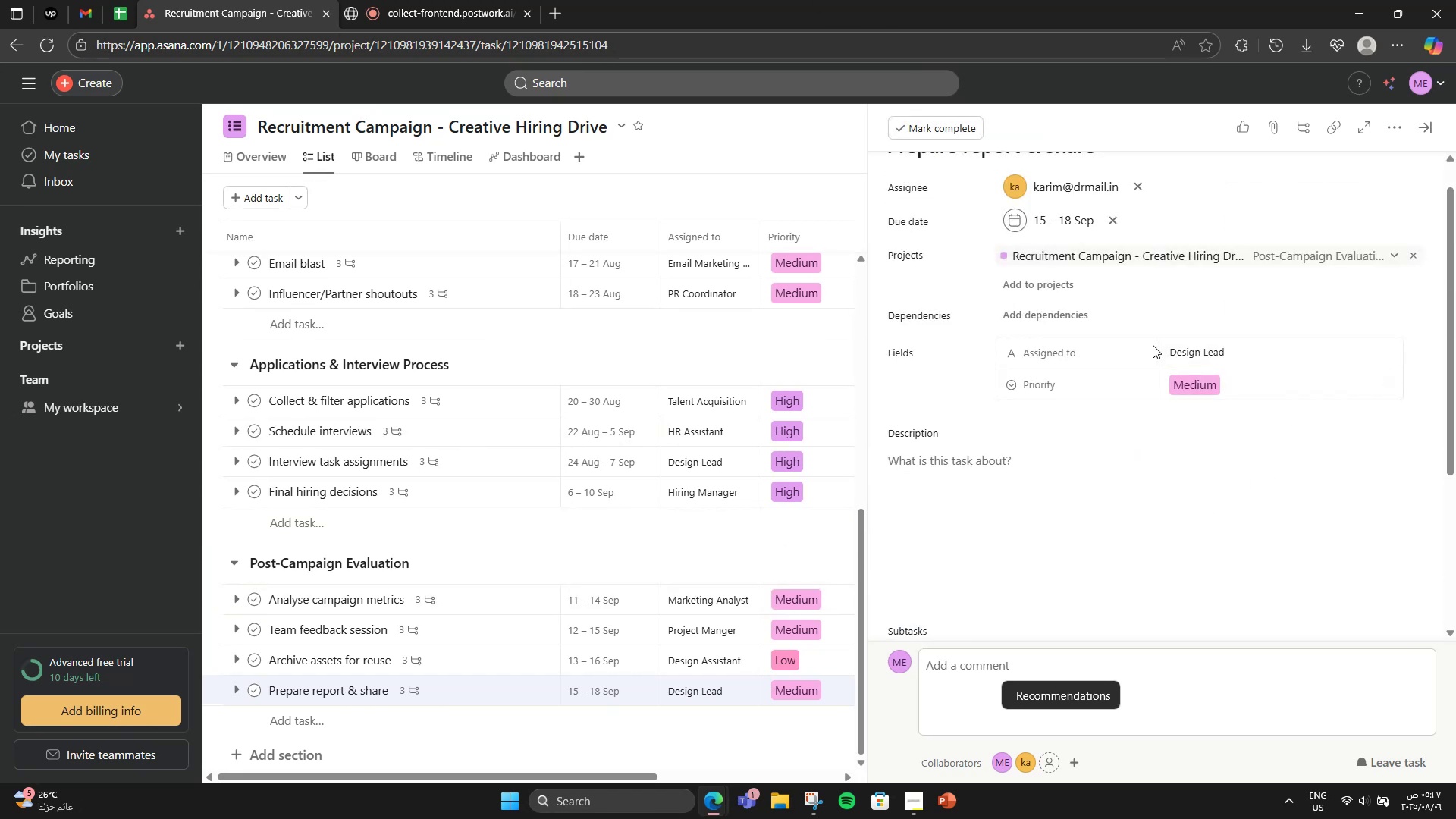 
double_click([1169, 349])
 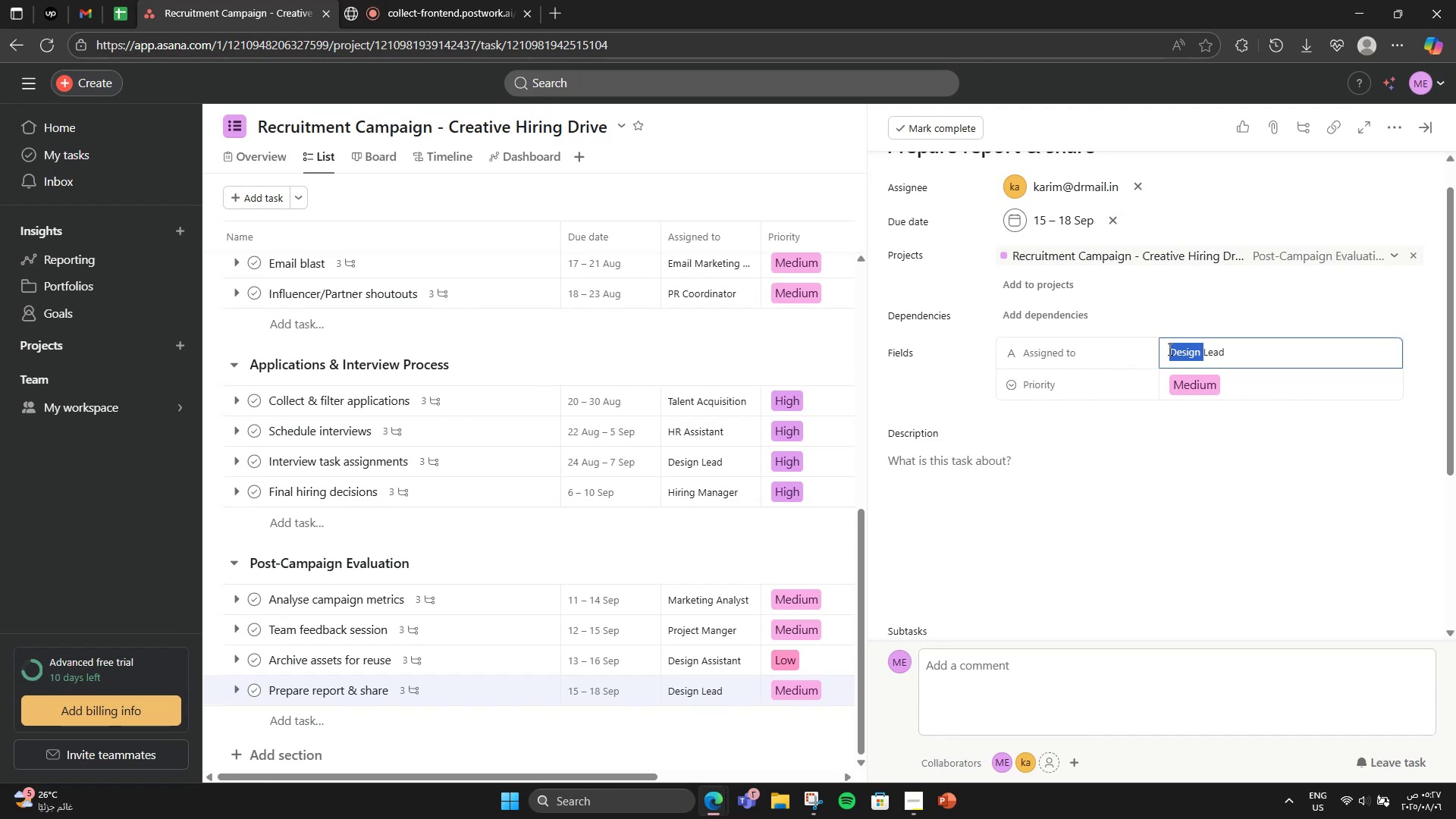 
type(Project )
 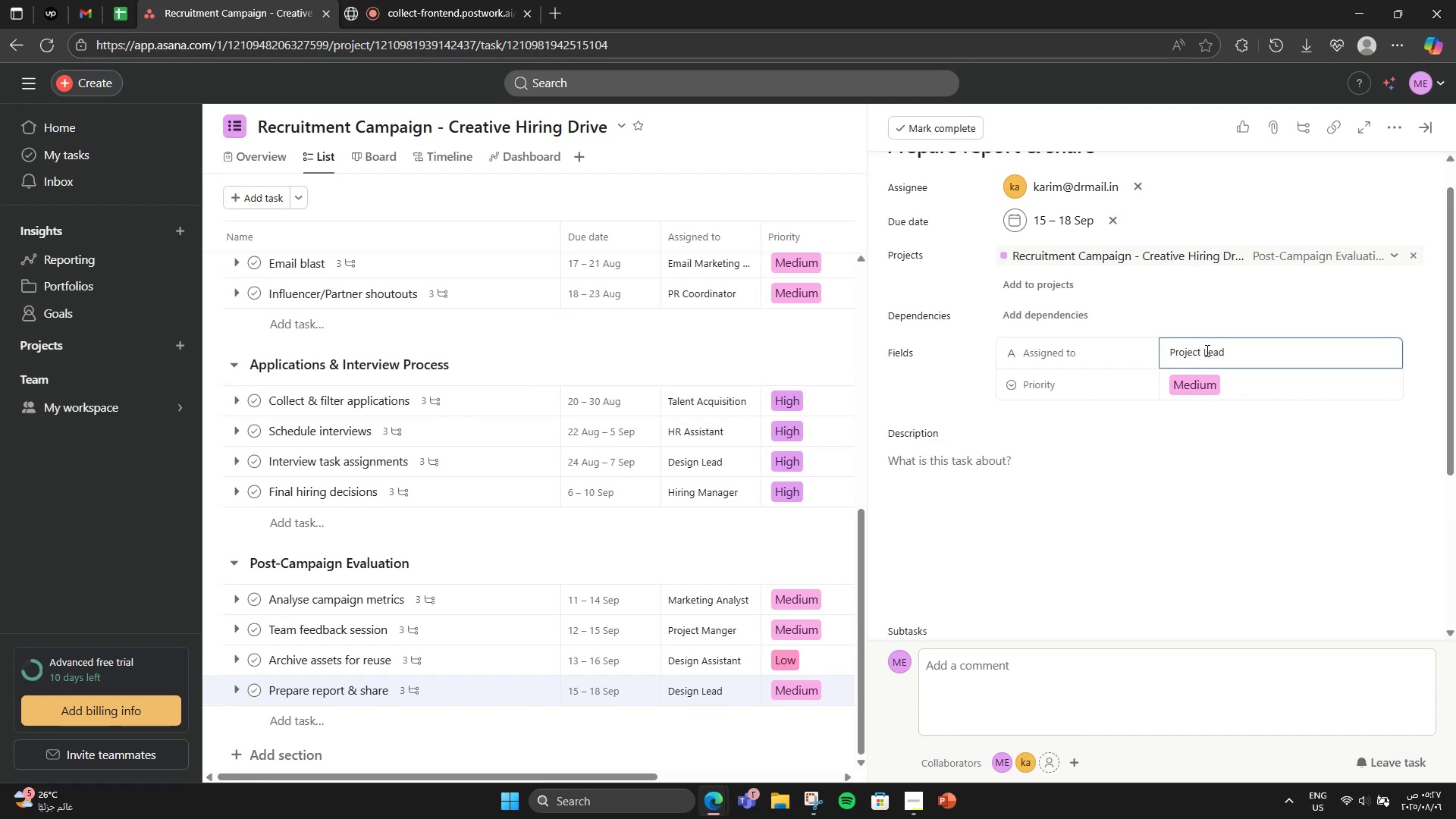 
scroll: coordinate [1210, 350], scroll_direction: up, amount: 3.0
 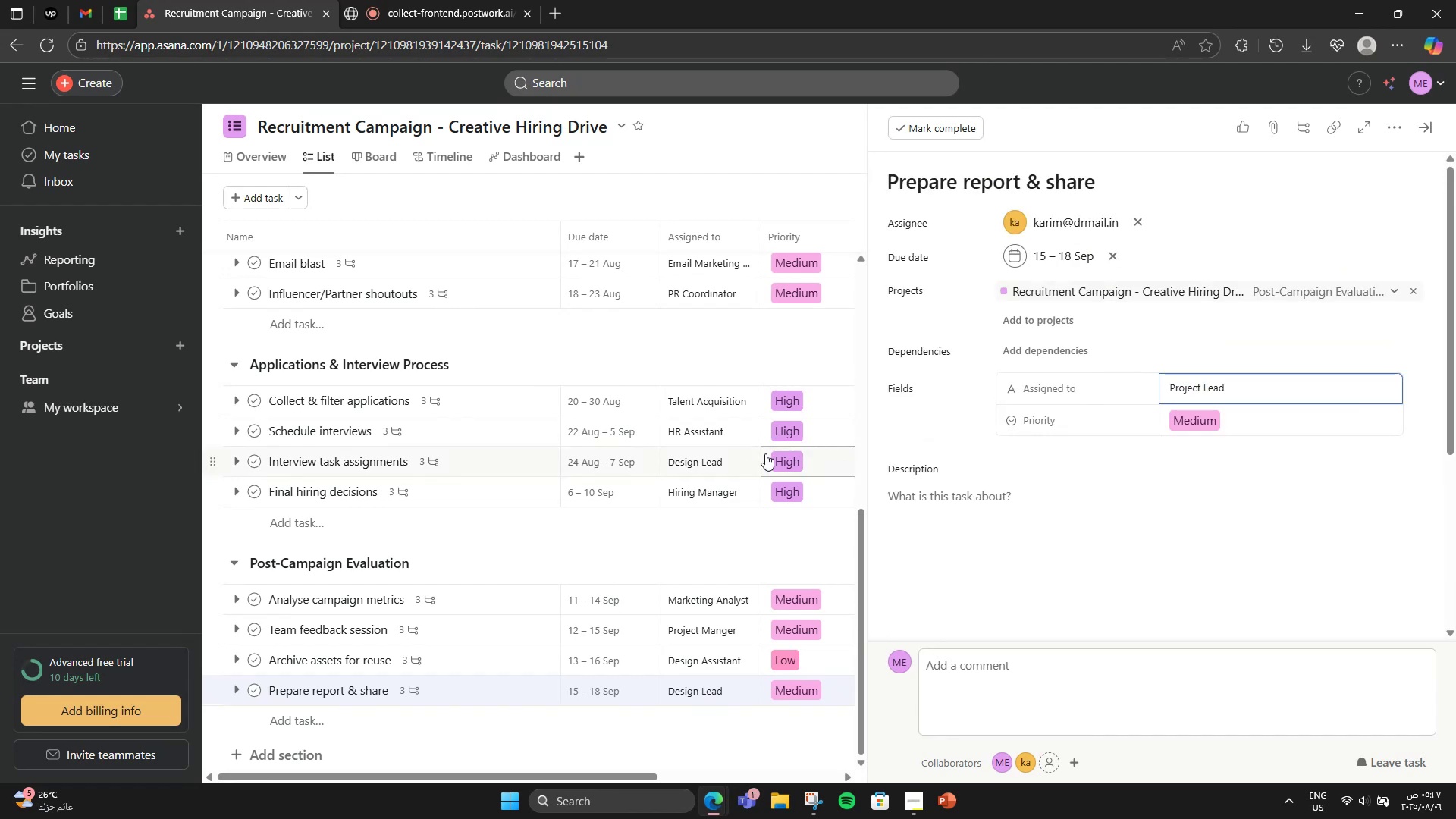 
scroll: coordinate [968, 489], scroll_direction: down, amount: 10.0
 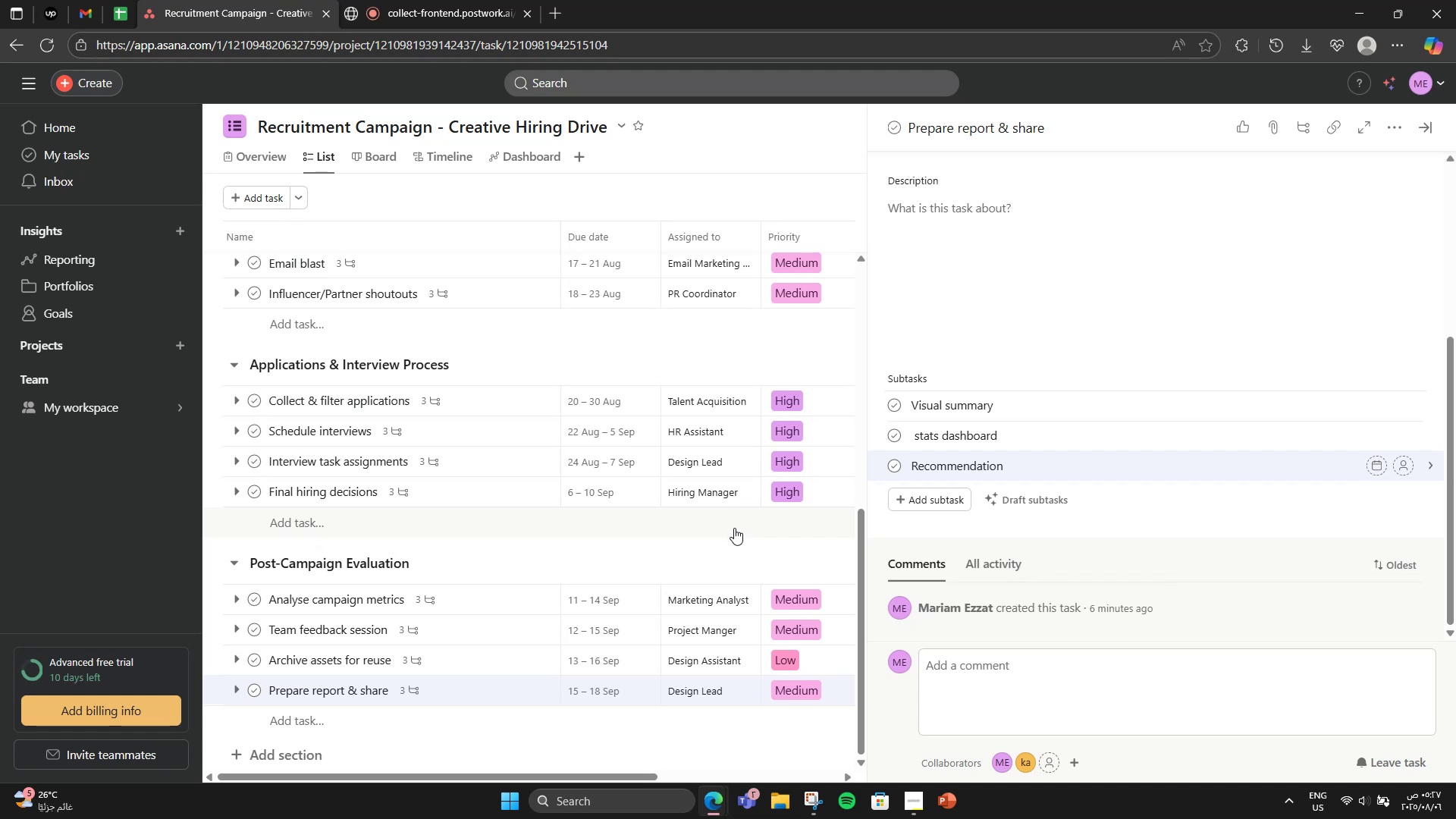 
left_click([734, 528])
 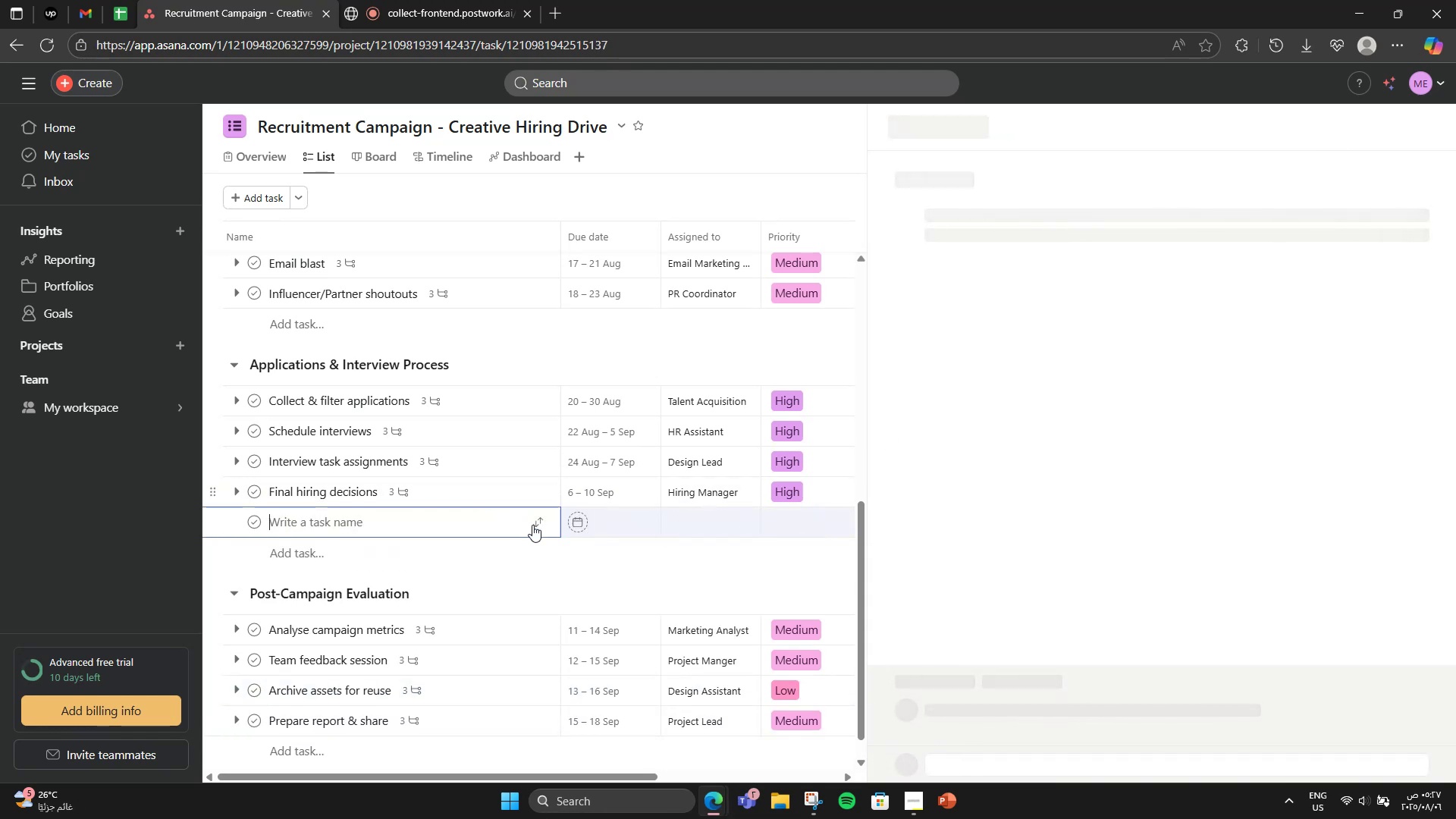 
scroll: coordinate [570, 548], scroll_direction: down, amount: 5.0
 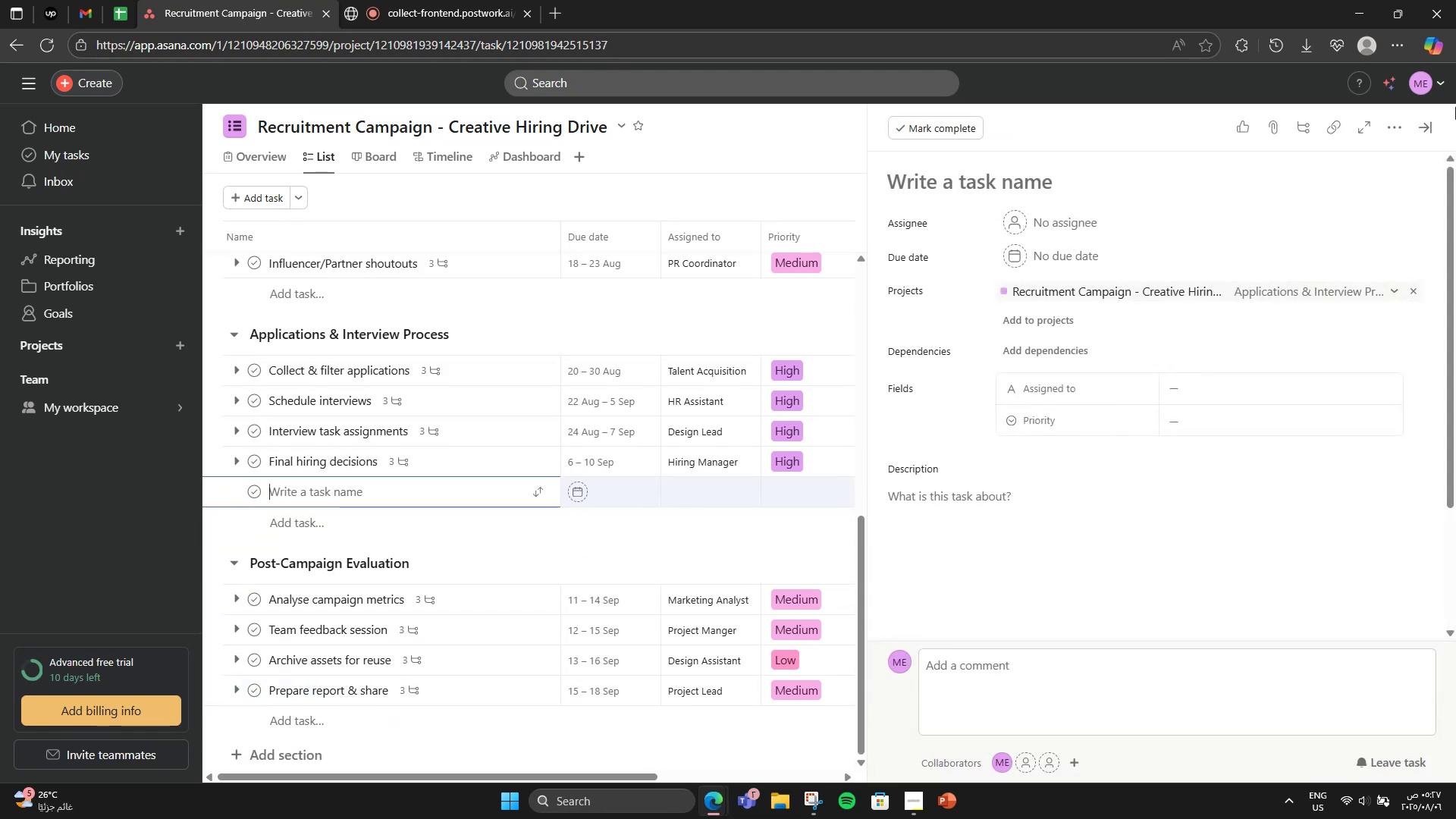 
left_click([1425, 123])
 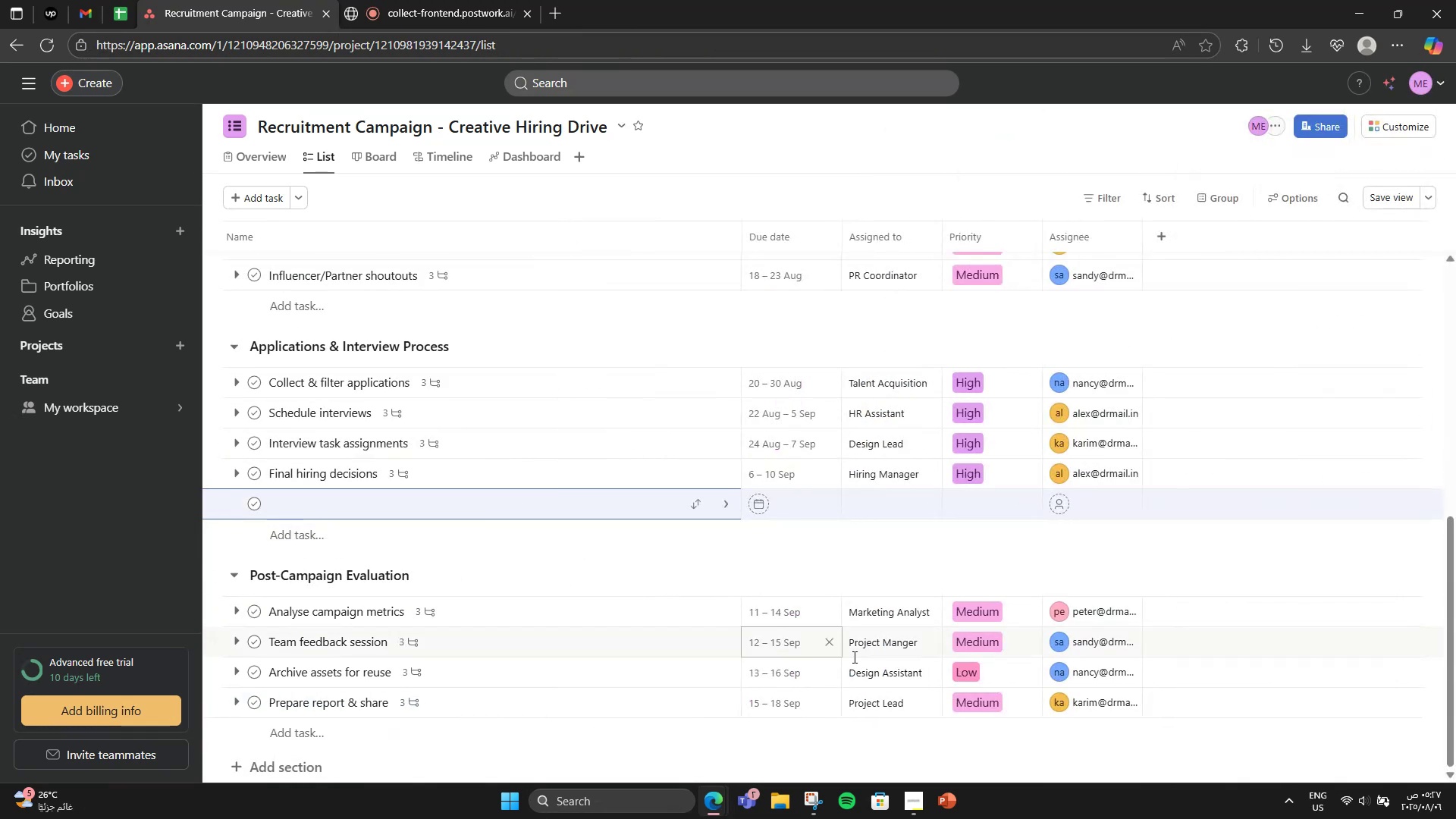 
scroll: coordinate [857, 658], scroll_direction: up, amount: 8.0
 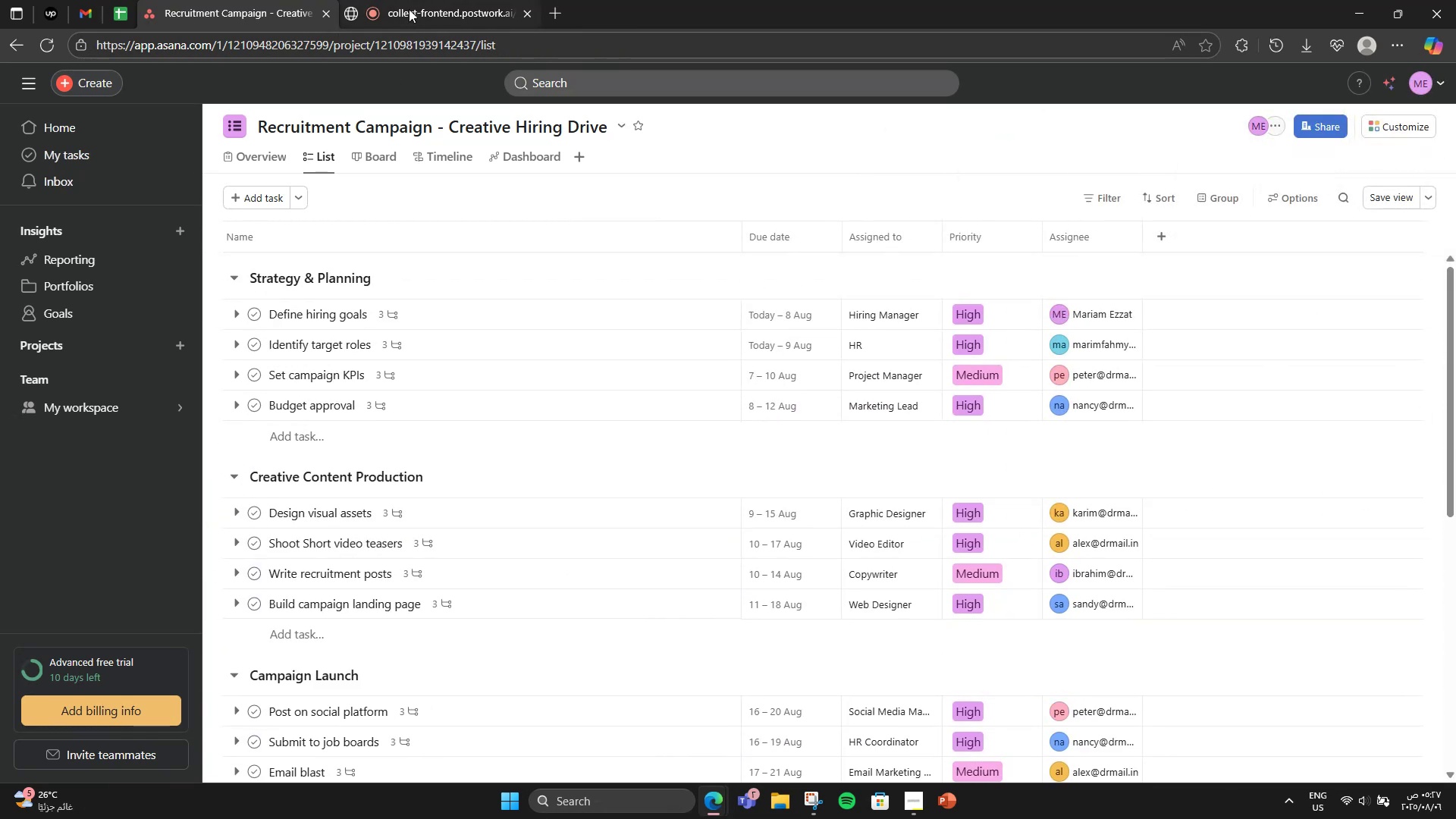 
left_click([424, 0])
 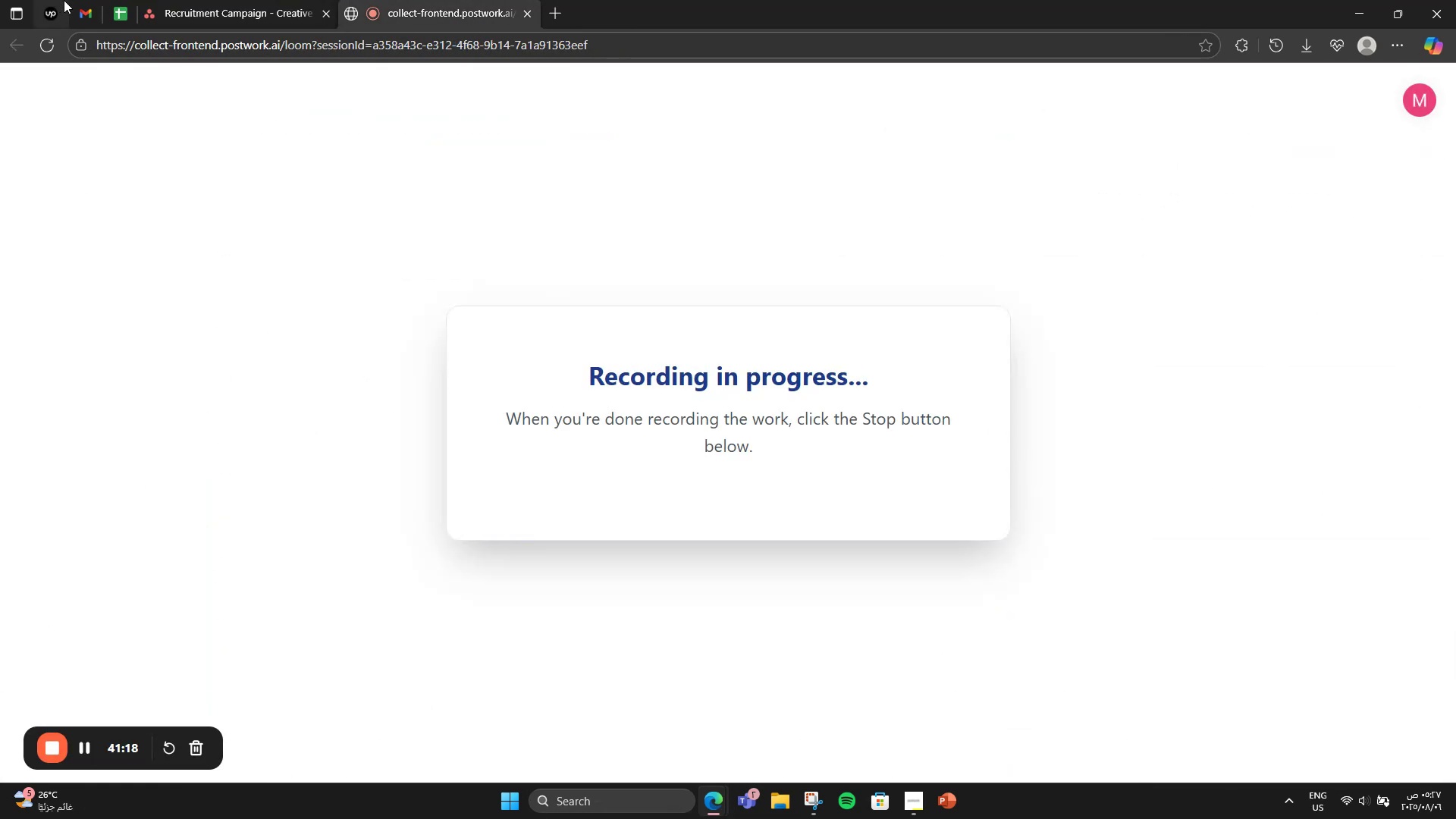 
left_click([178, 0])
 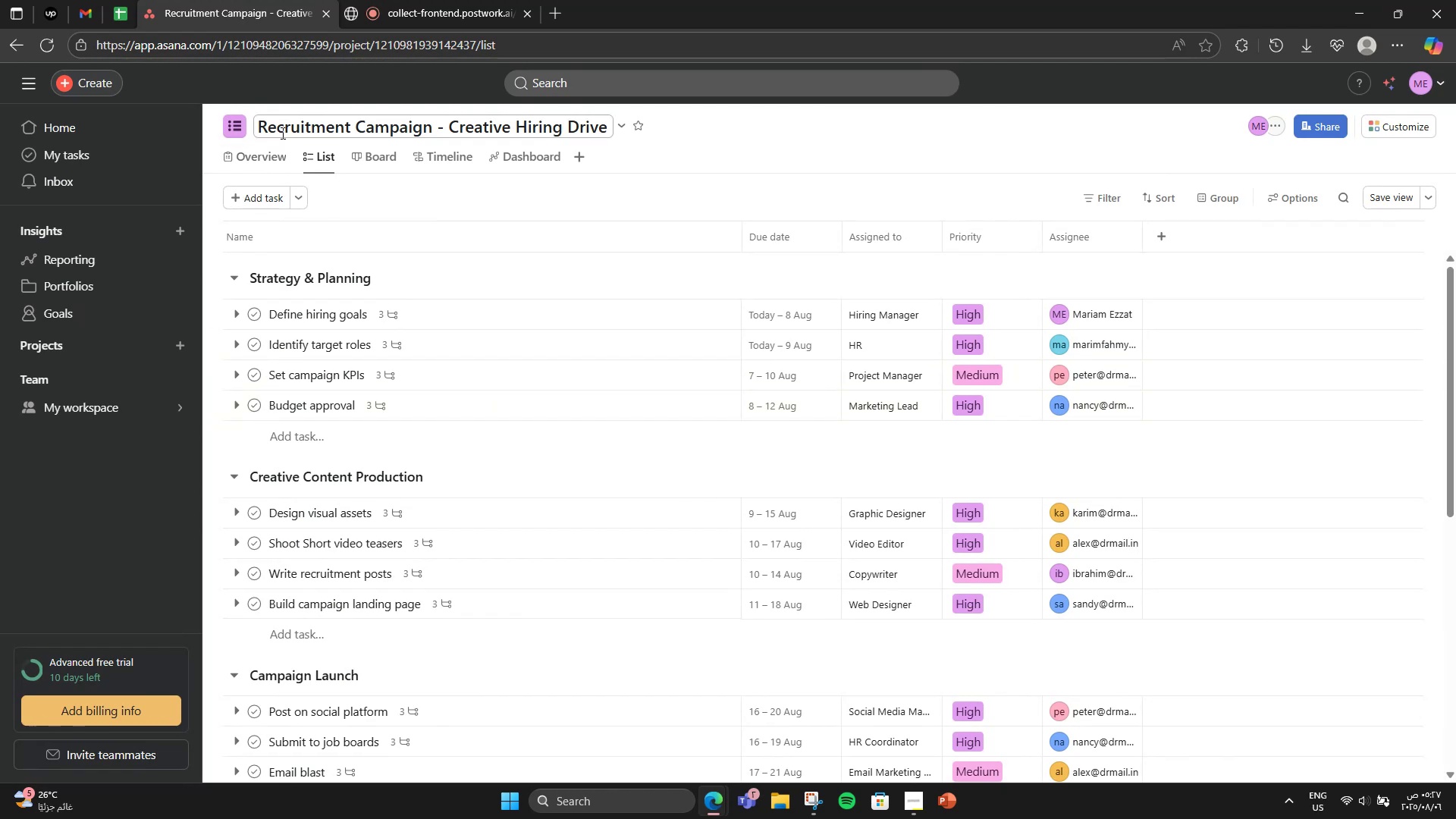 
left_click([366, 148])
 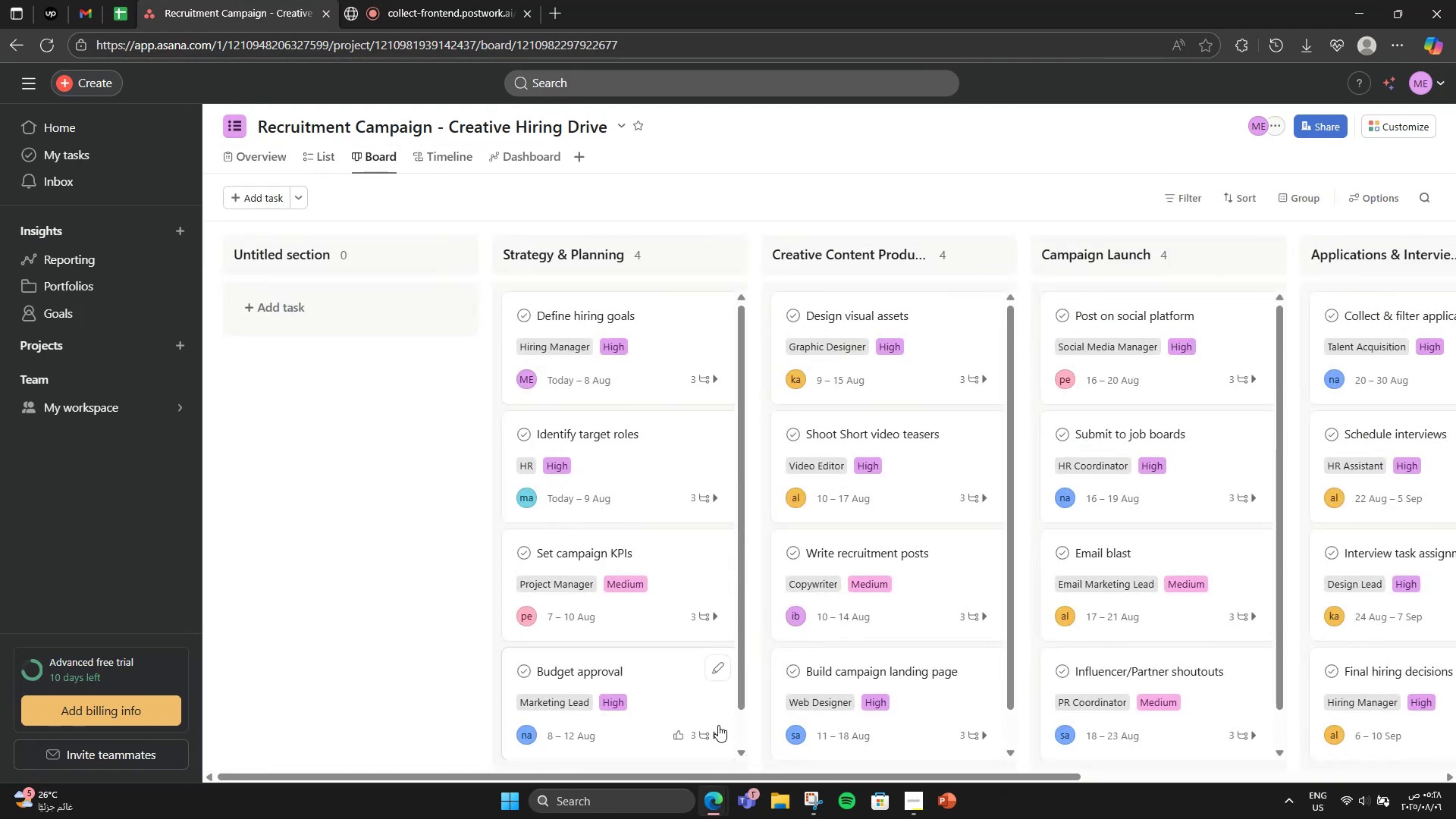 
left_click_drag(start_coordinate=[717, 773], to_coordinate=[1068, 743])
 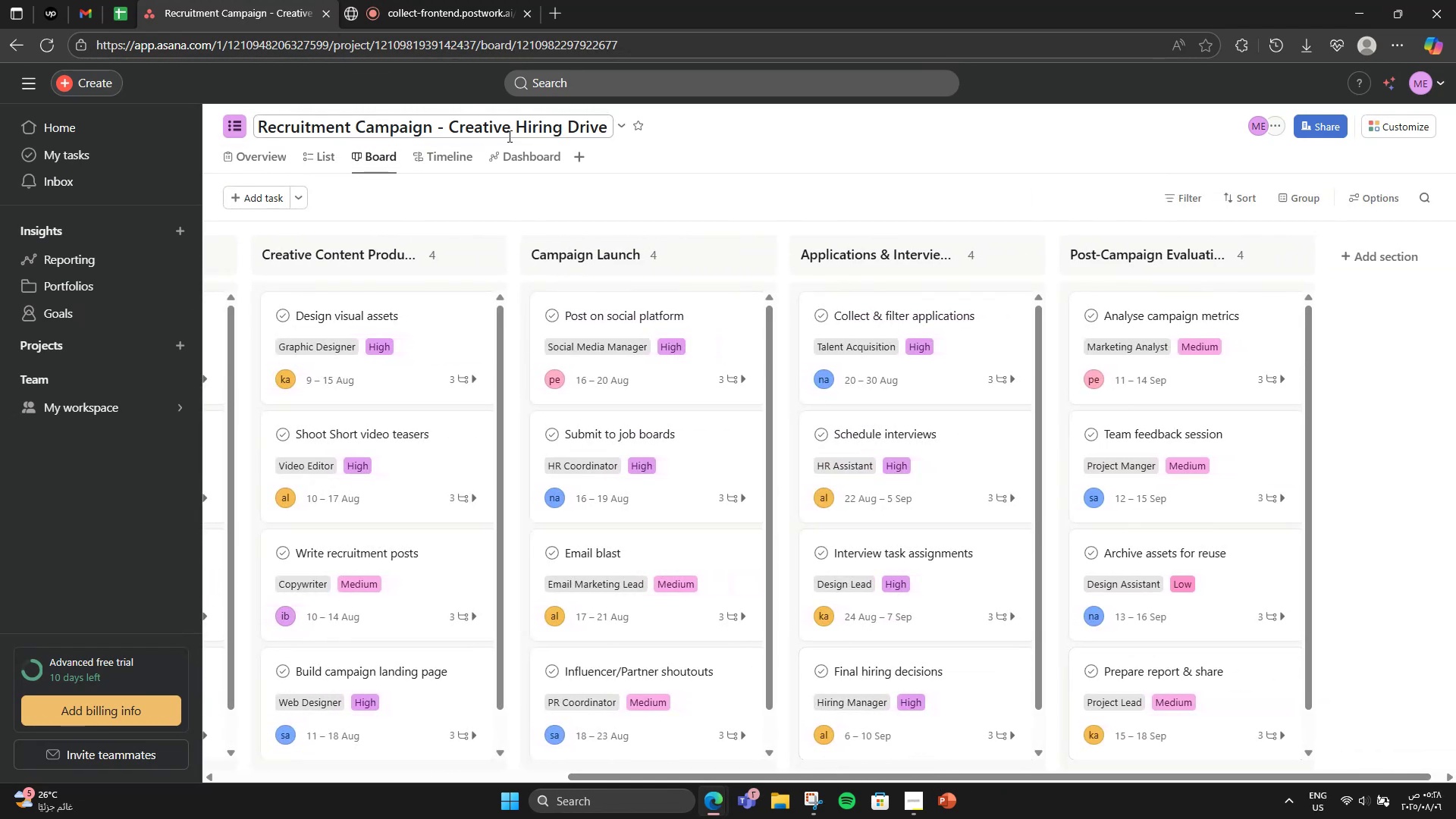 
left_click([426, 167])
 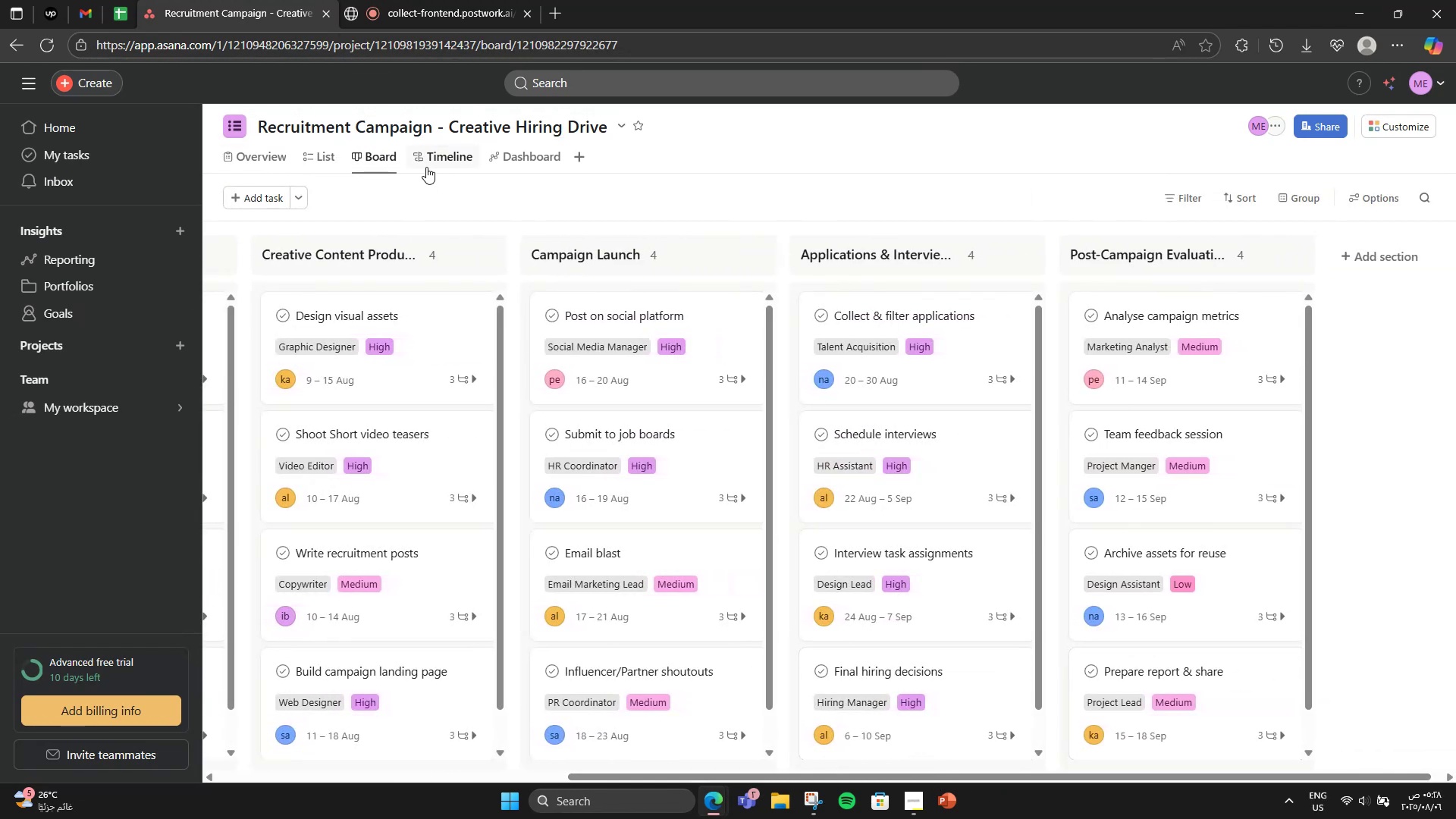 
left_click([436, 164])
 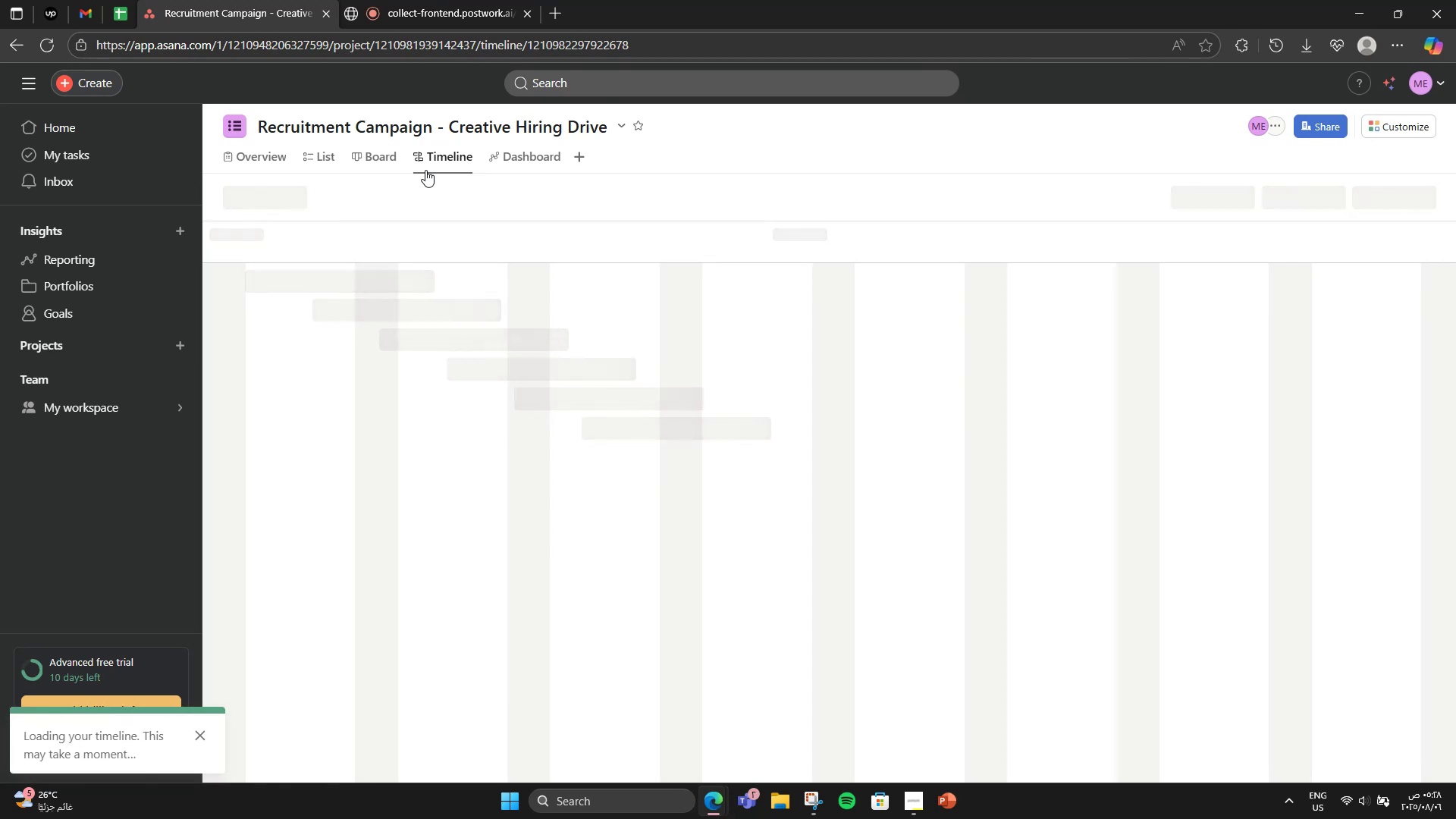 
scroll: coordinate [931, 434], scroll_direction: down, amount: 3.0
 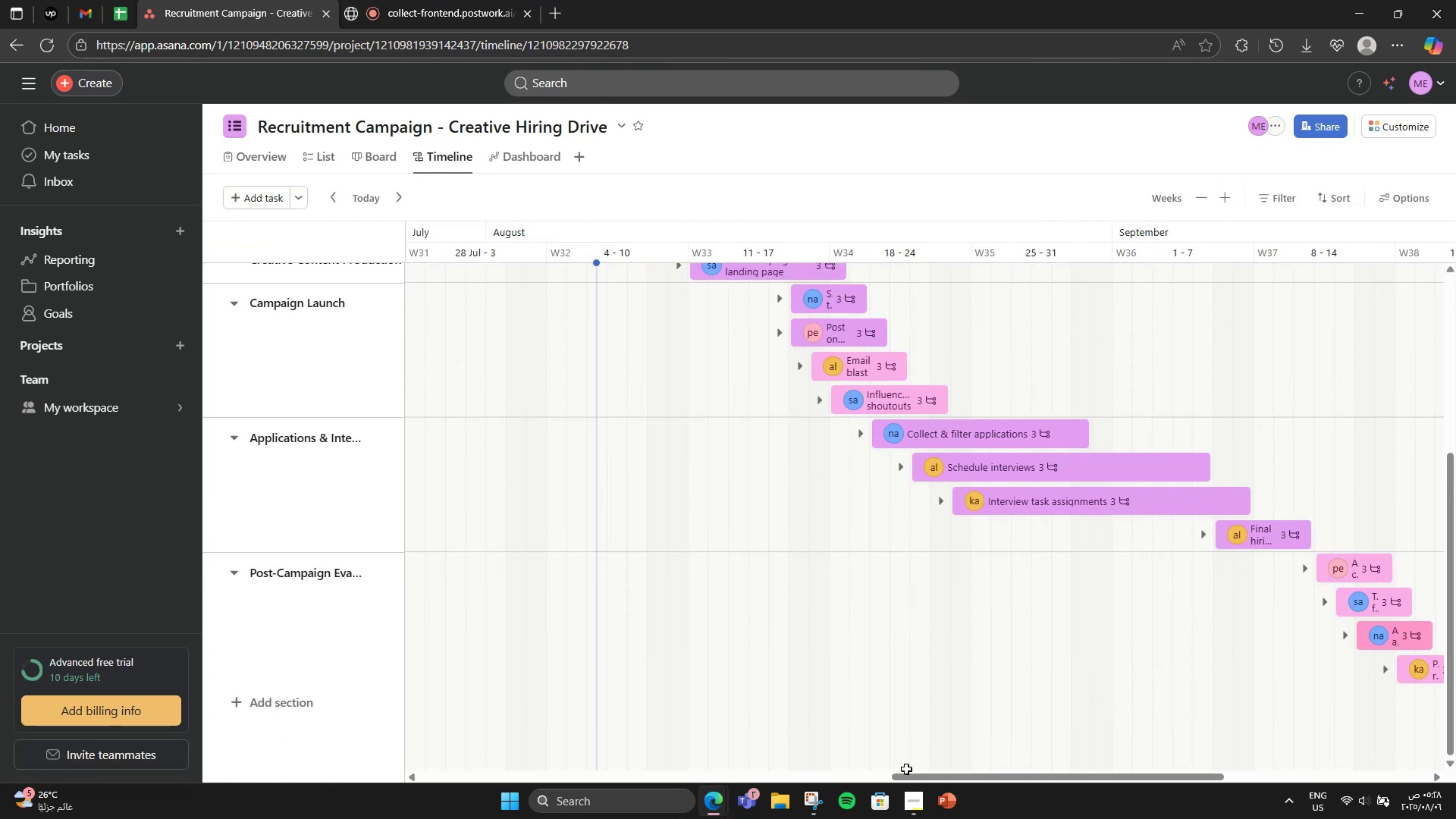 
left_click_drag(start_coordinate=[907, 774], to_coordinate=[1050, 774])
 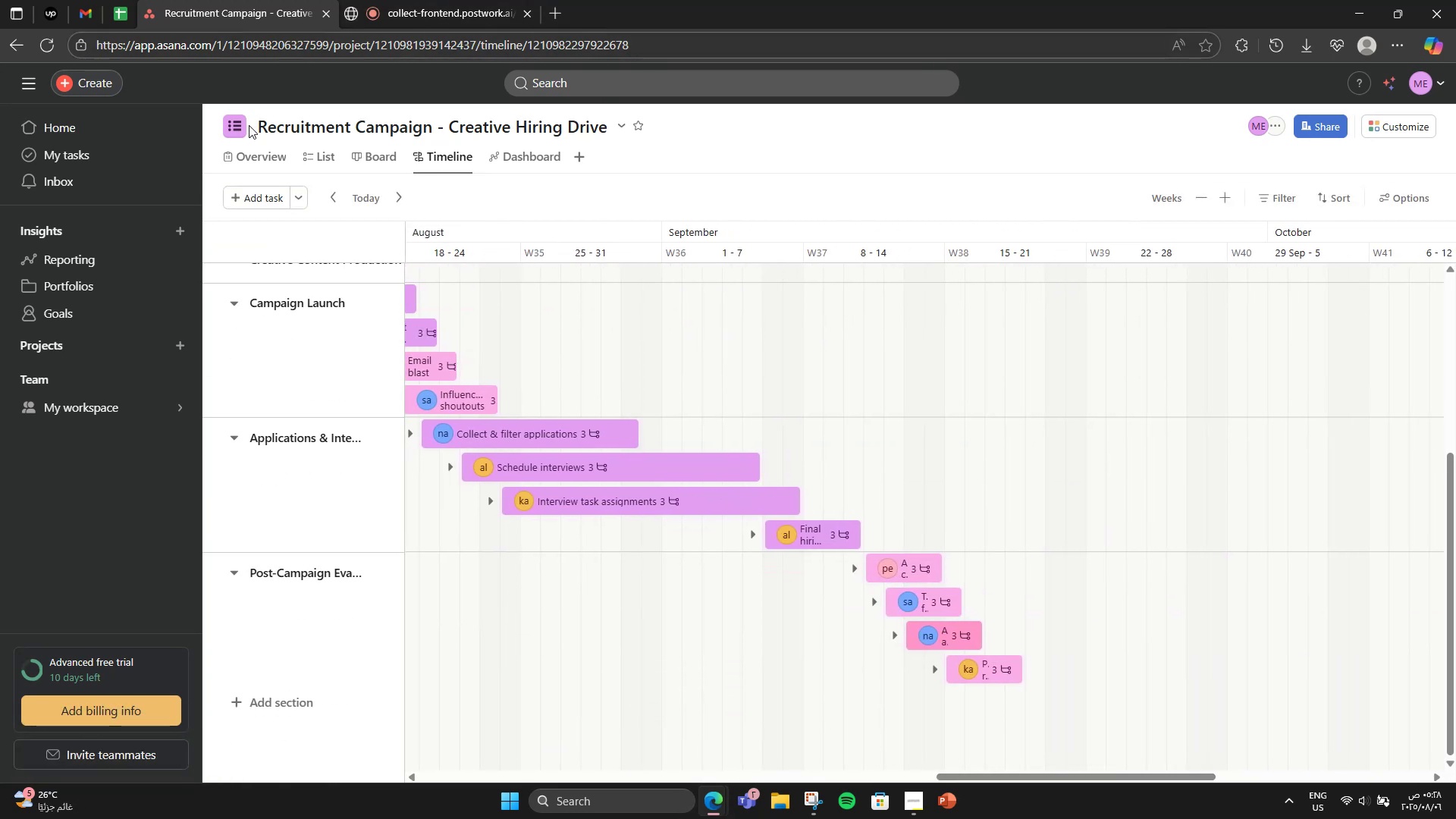 
left_click([256, 167])
 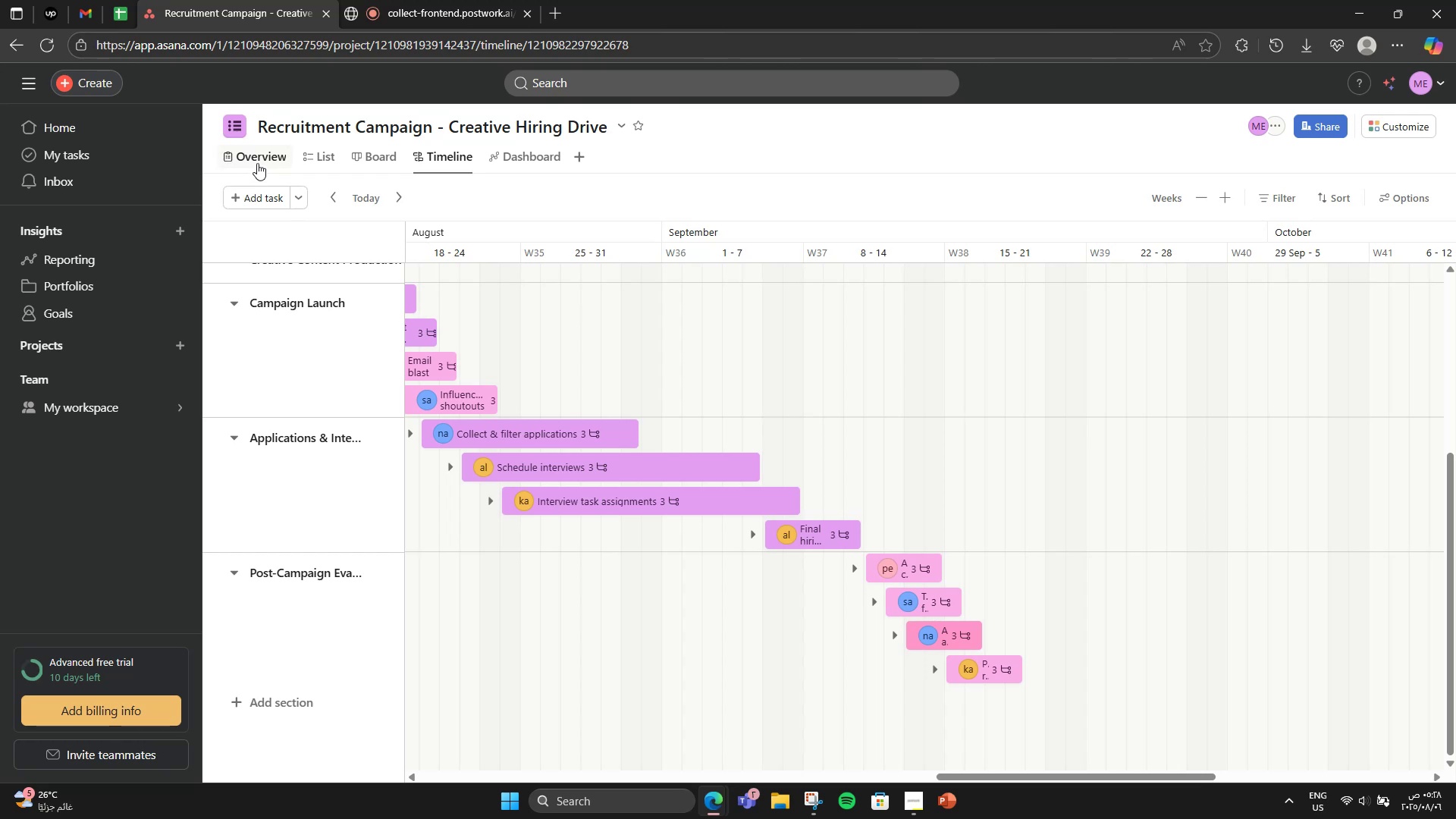 
left_click([257, 163])
 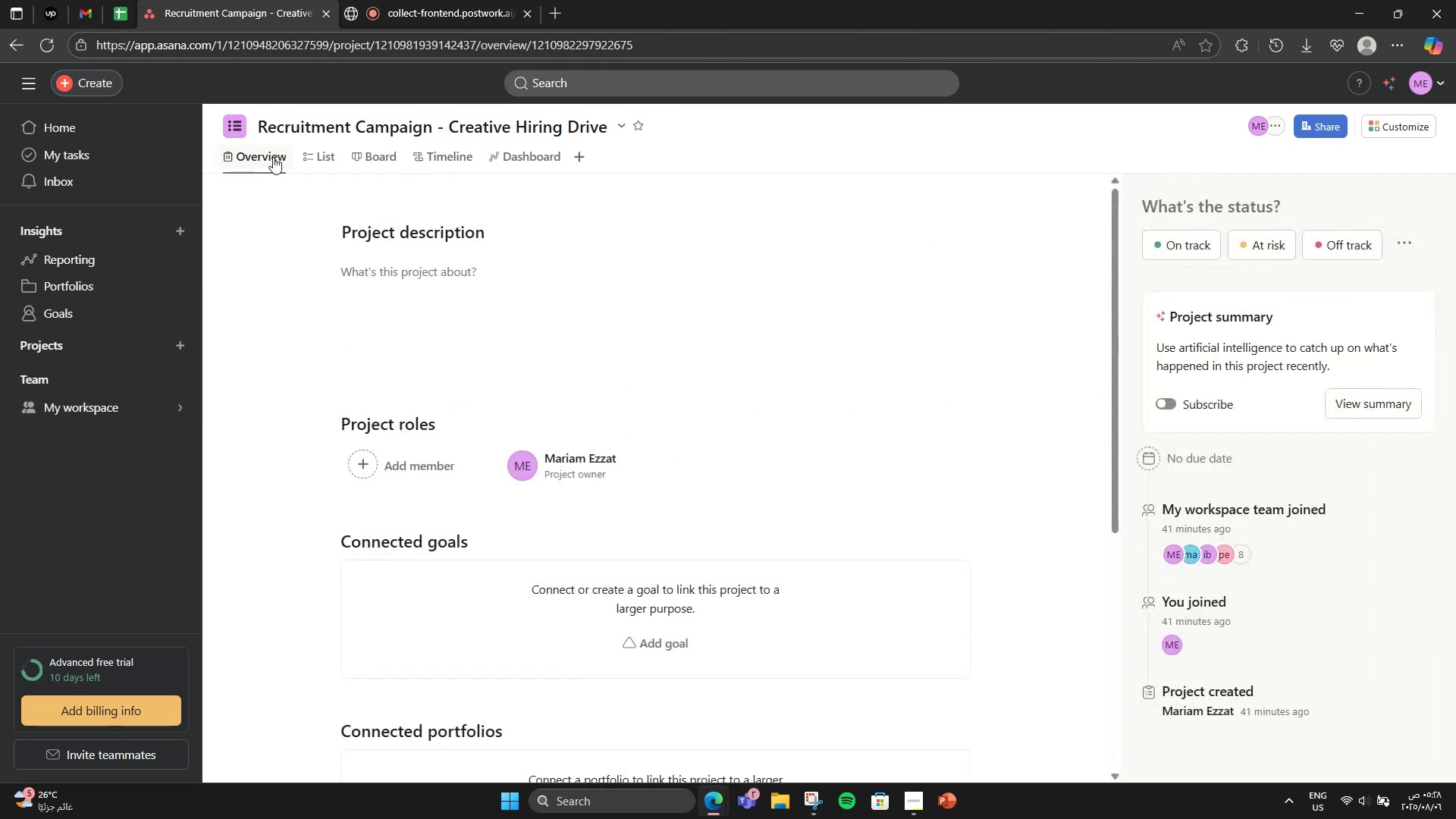 